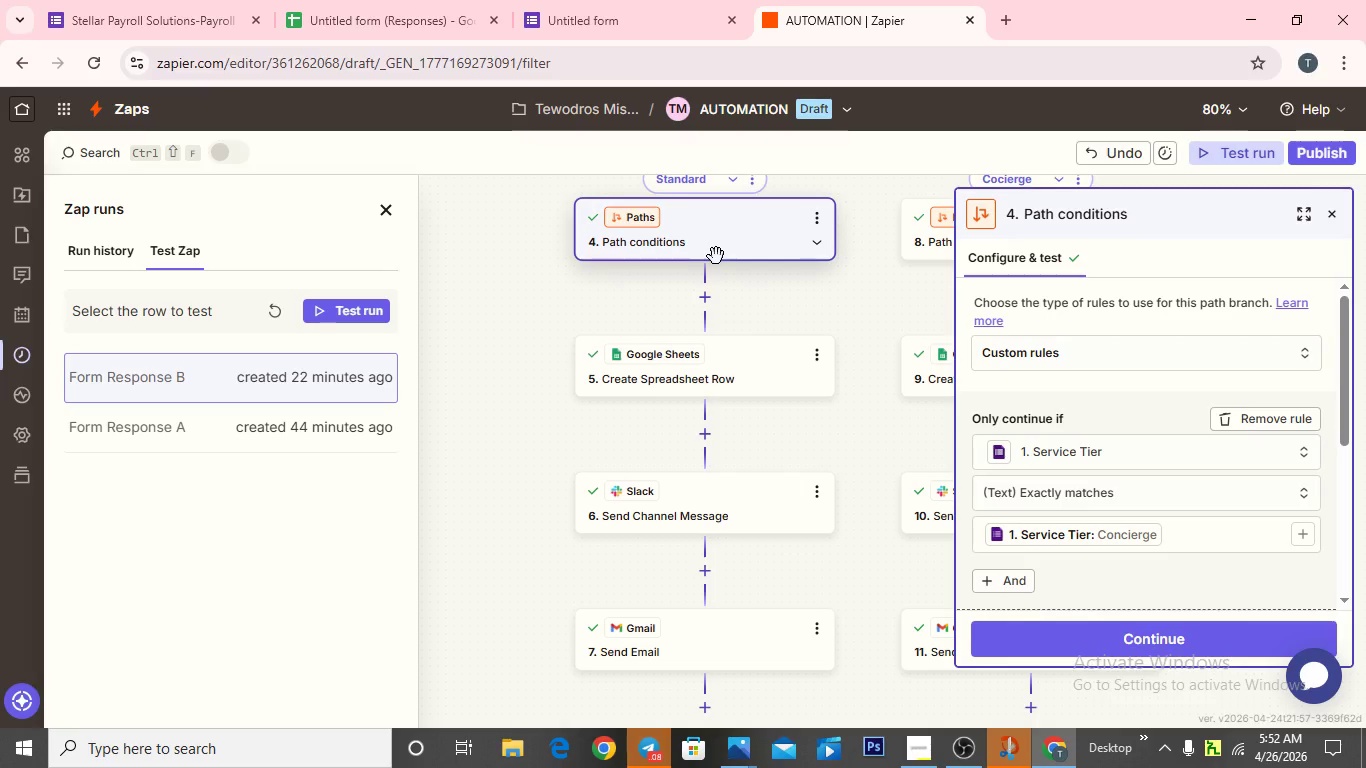 
left_click([1303, 526])
 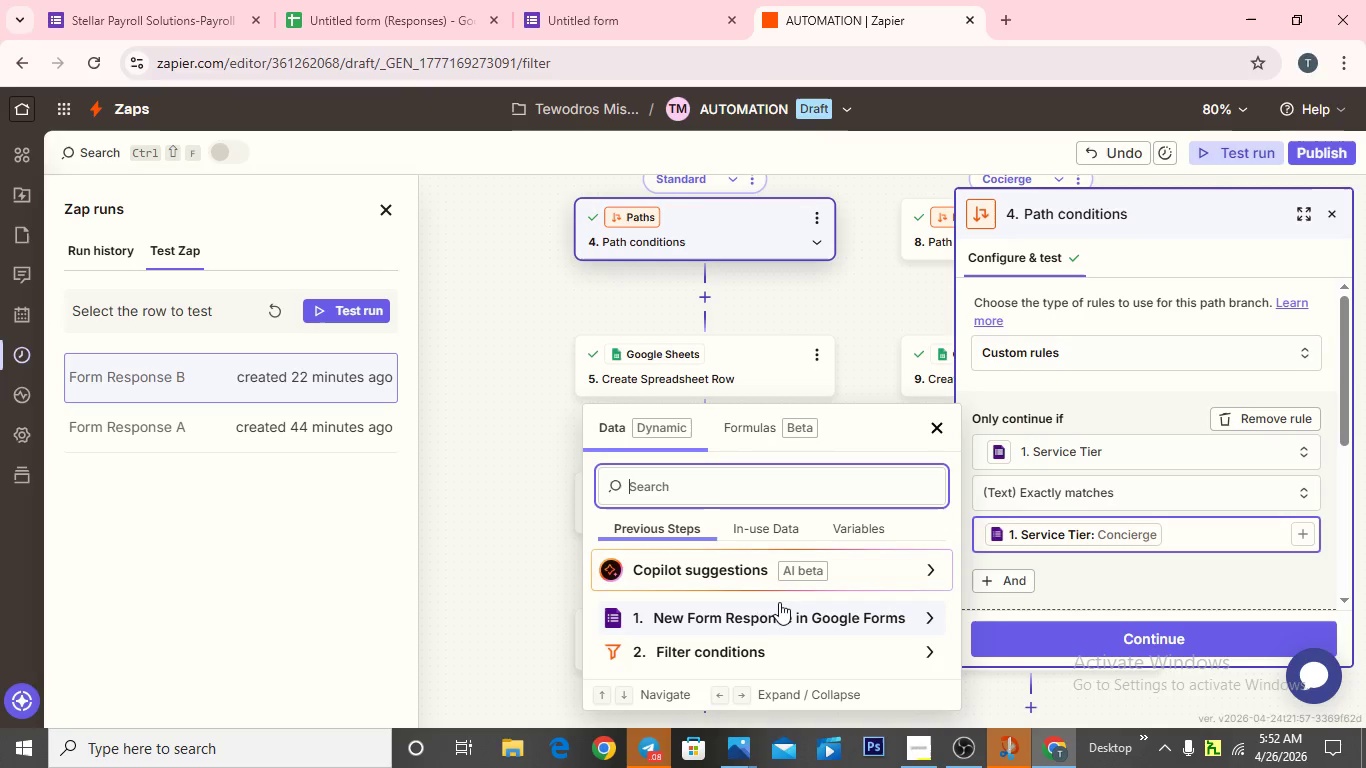 
scroll: coordinate [761, 595], scroll_direction: up, amount: 8.0
 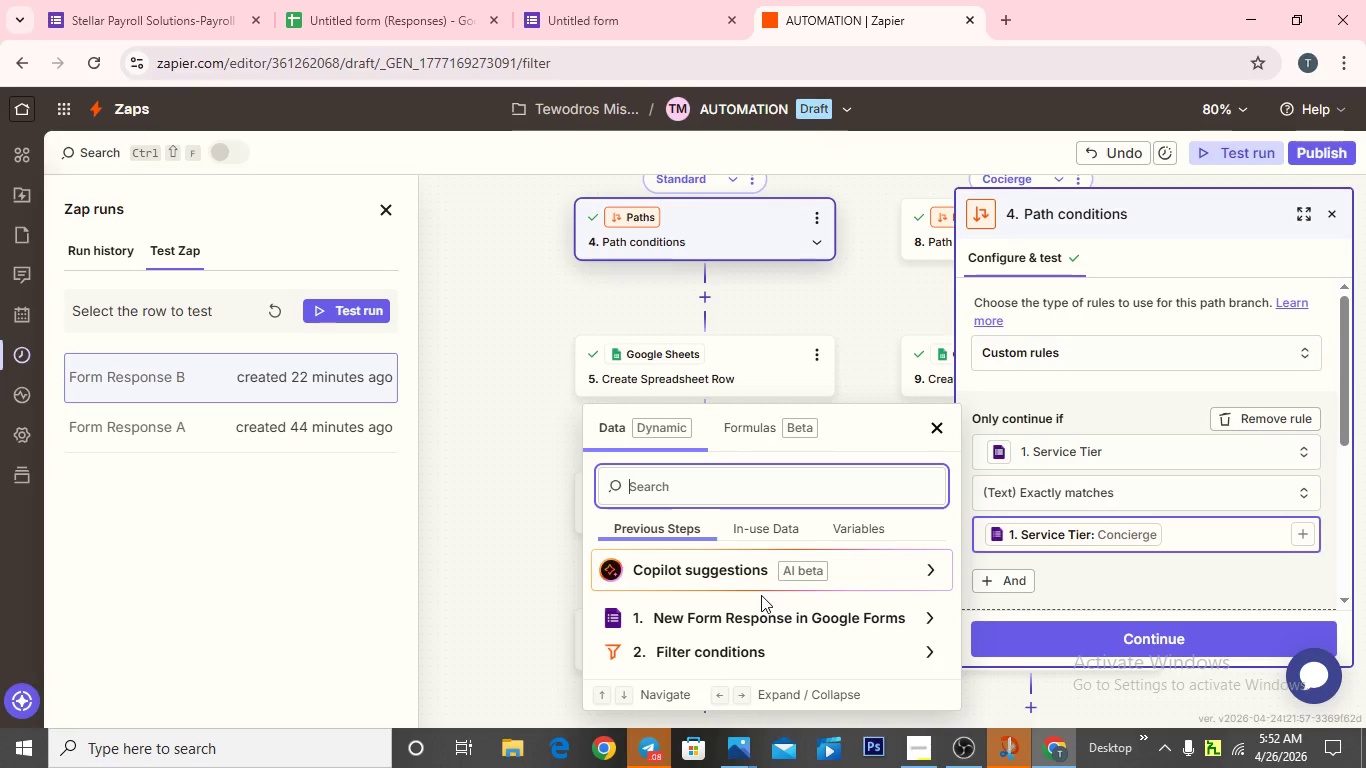 
scroll: coordinate [790, 646], scroll_direction: down, amount: 33.0
 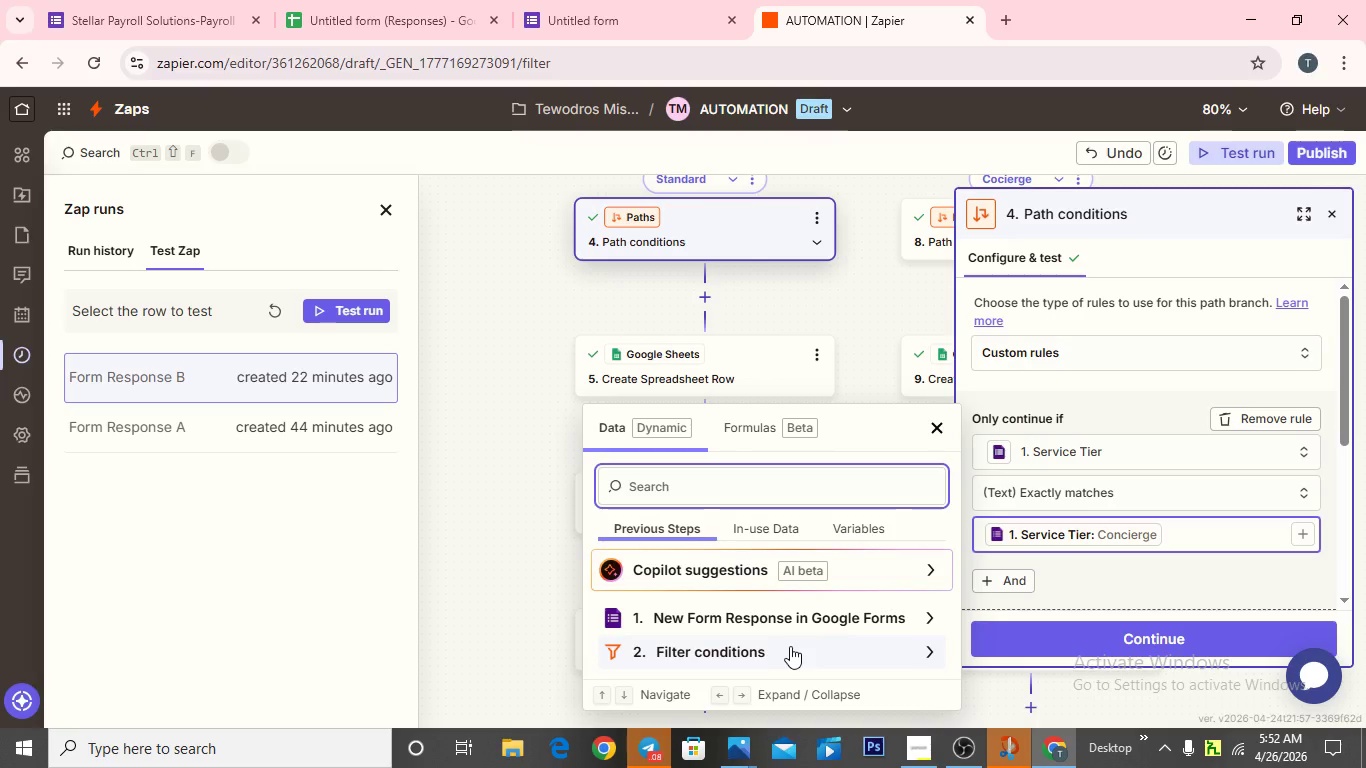 
left_click([790, 646])
 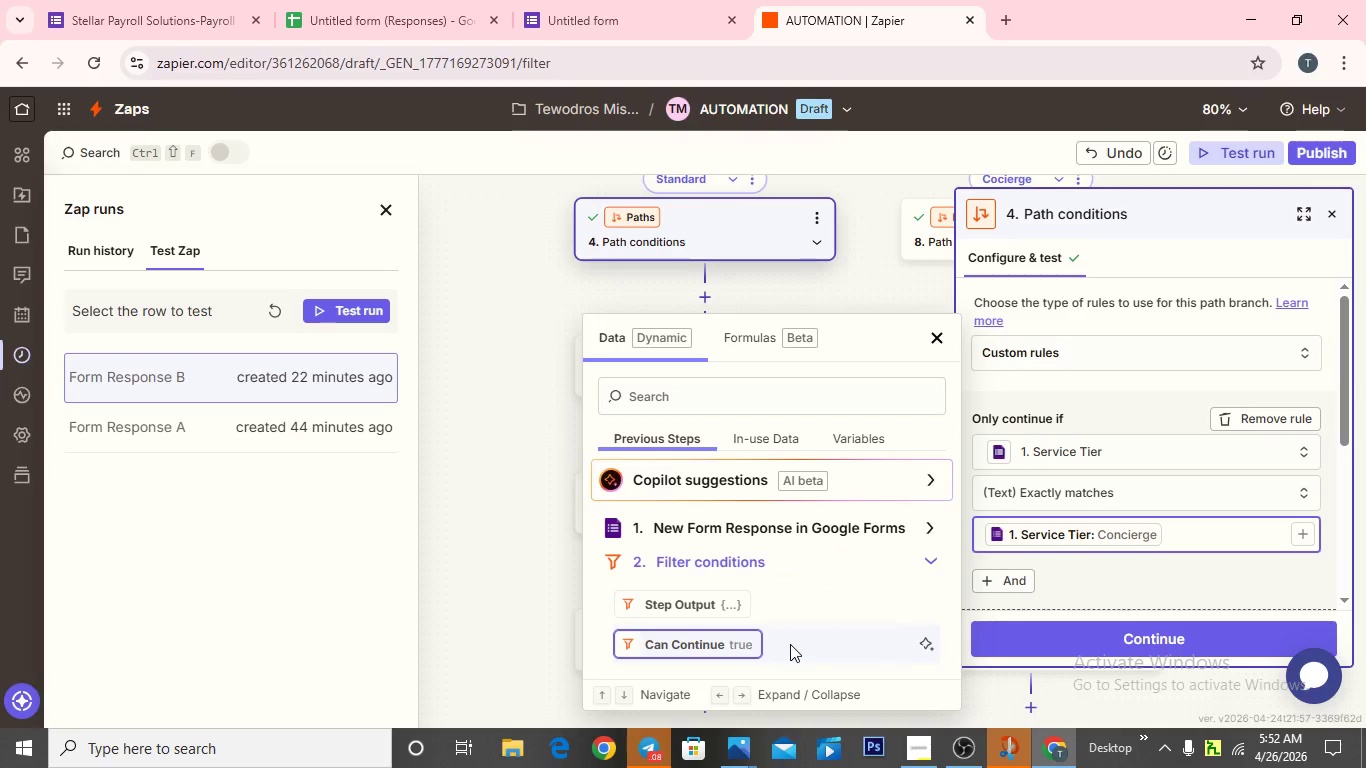 
scroll: coordinate [783, 616], scroll_direction: down, amount: 8.0
 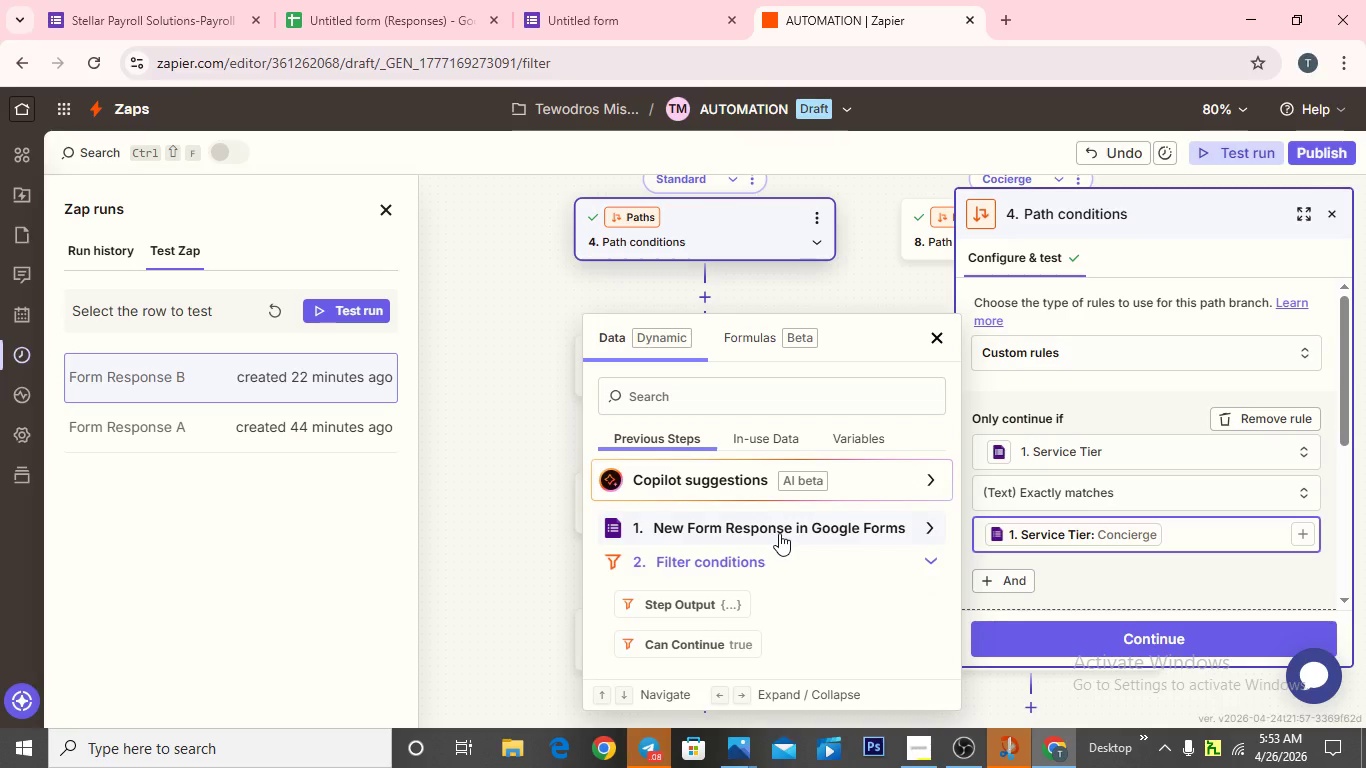 
left_click([779, 533])
 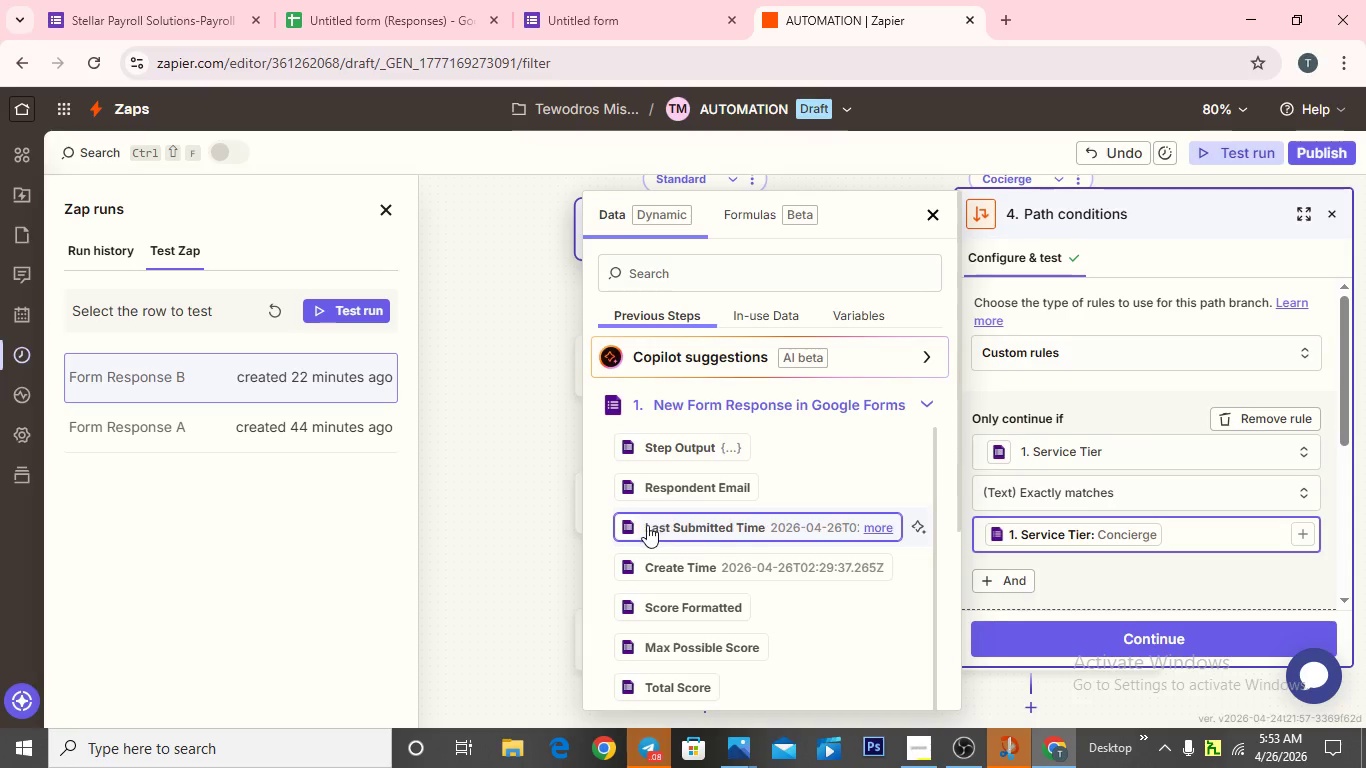 
left_click([494, 473])
 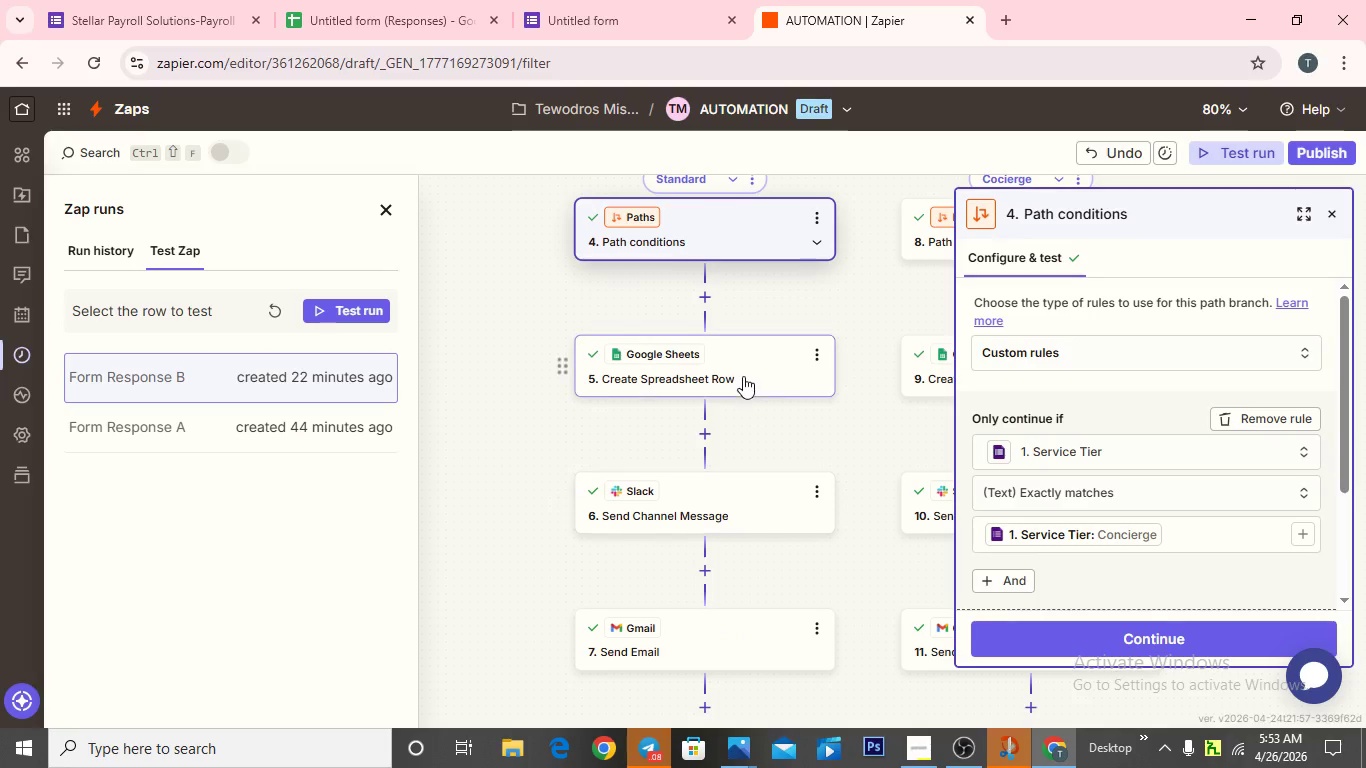 
left_click([743, 376])
 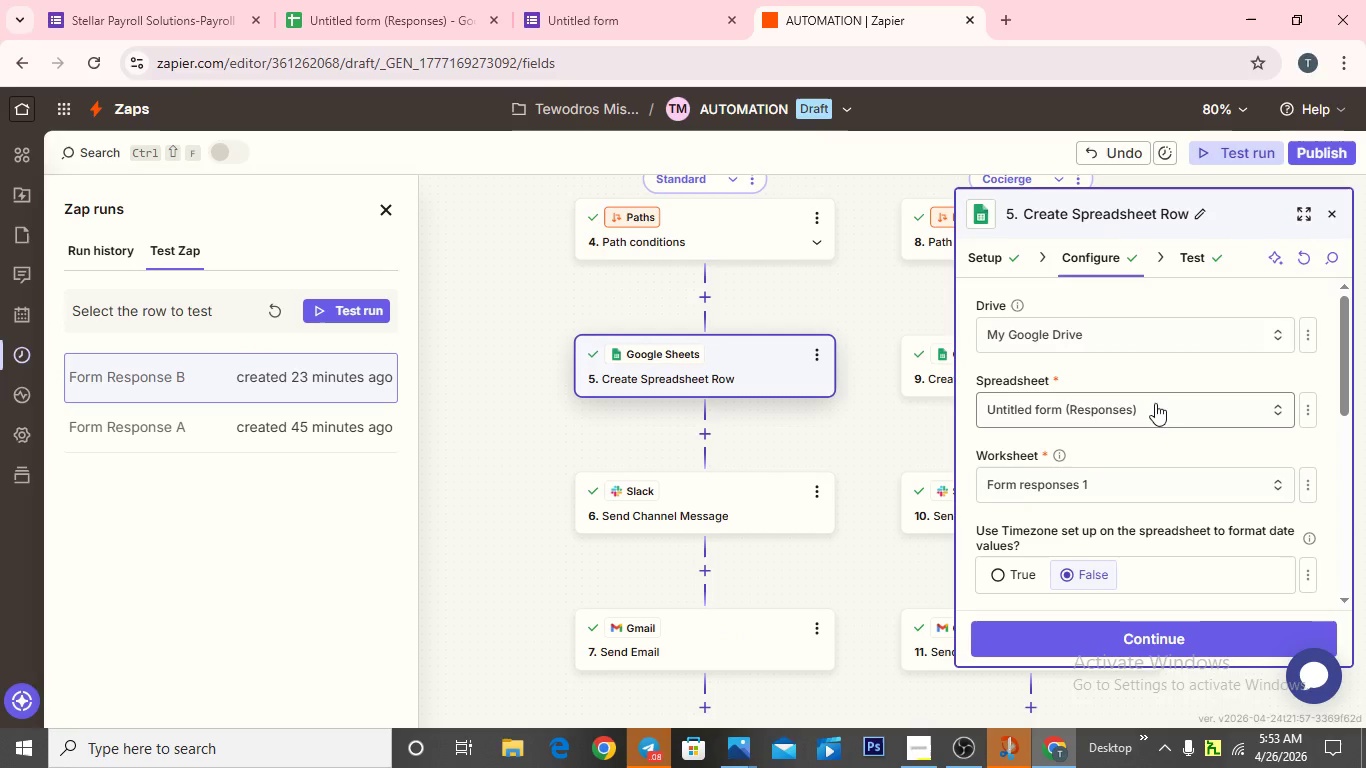 
wait(5.62)
 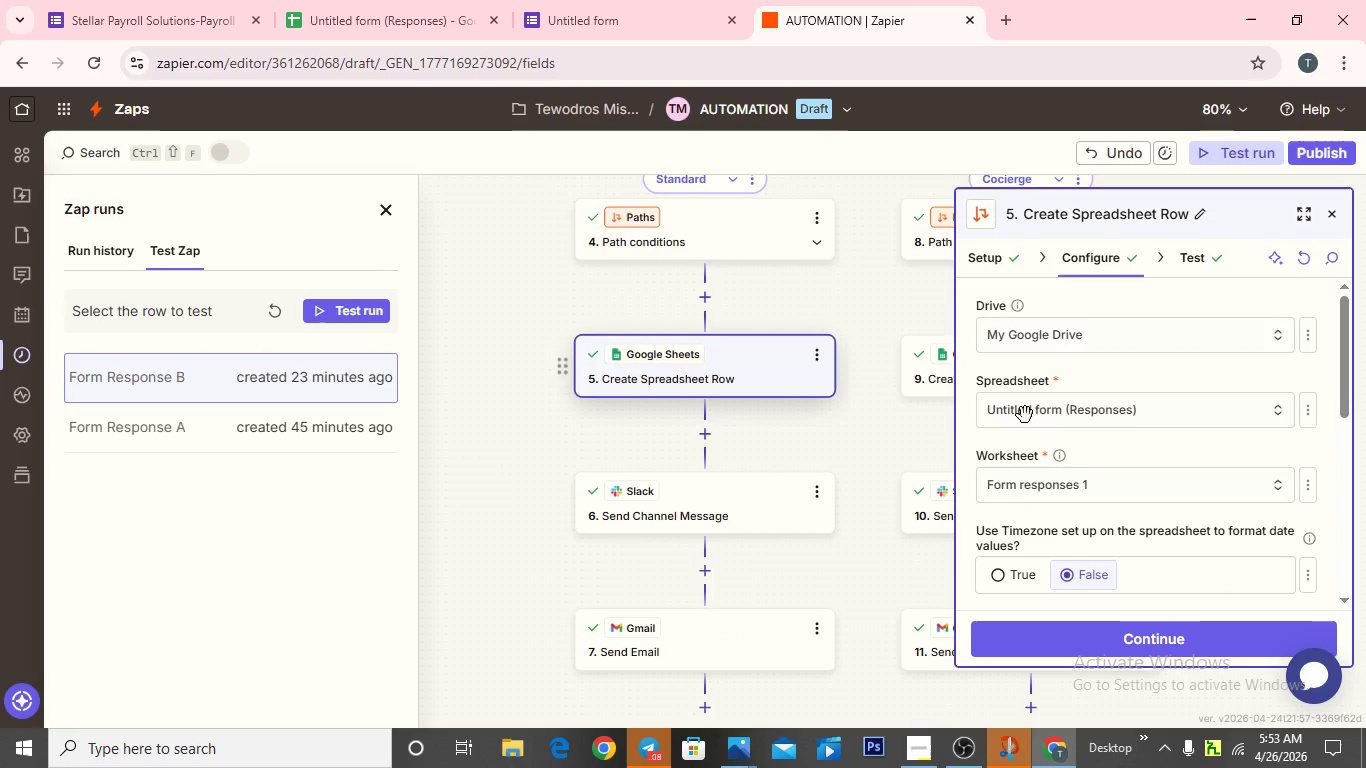 
left_click([1240, 409])
 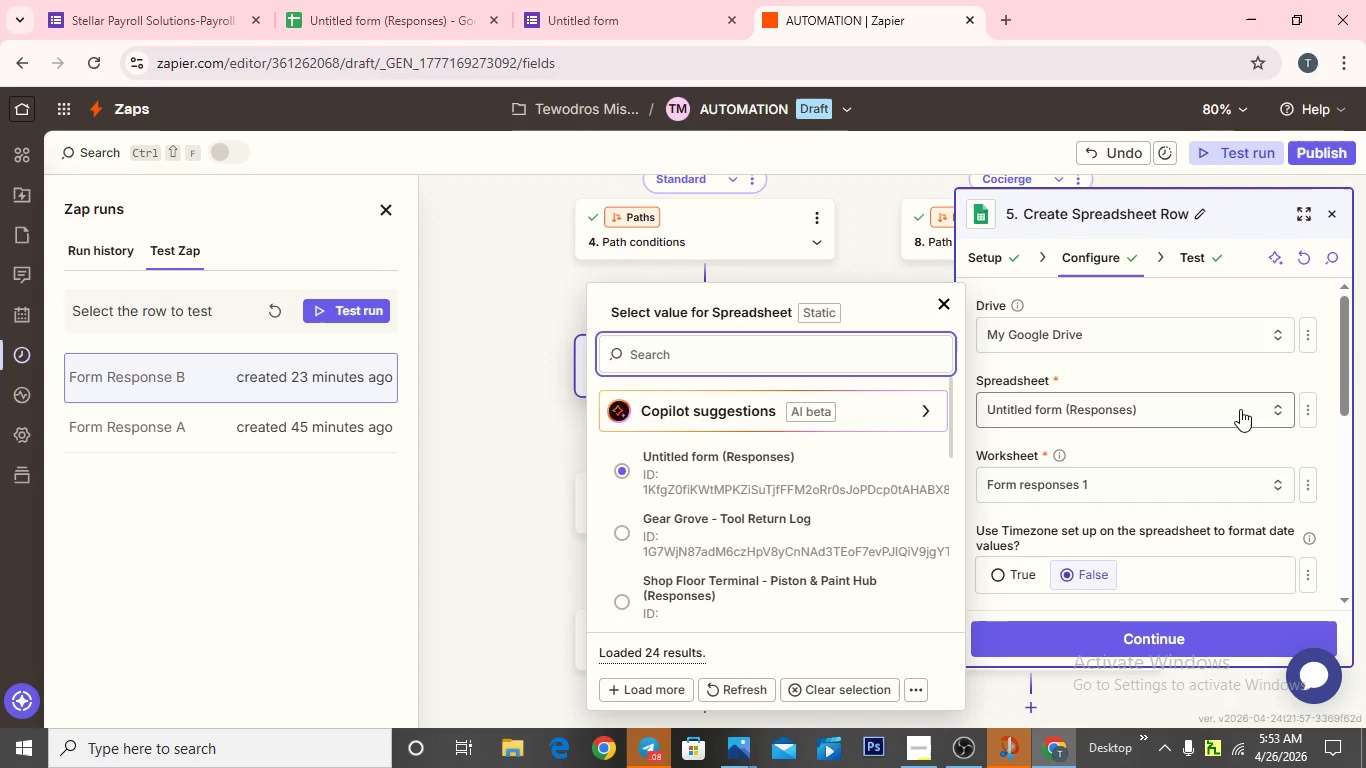 
wait(8.0)
 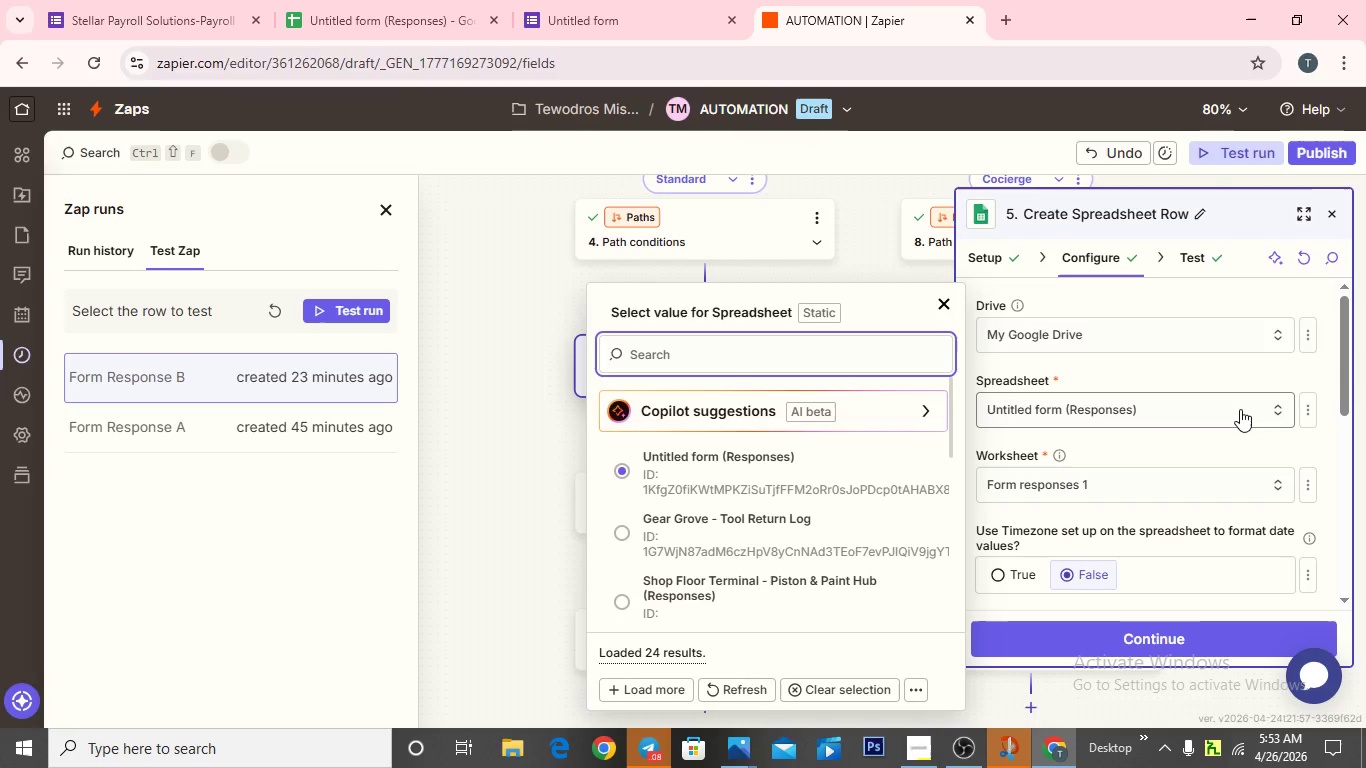 
left_click([1244, 485])
 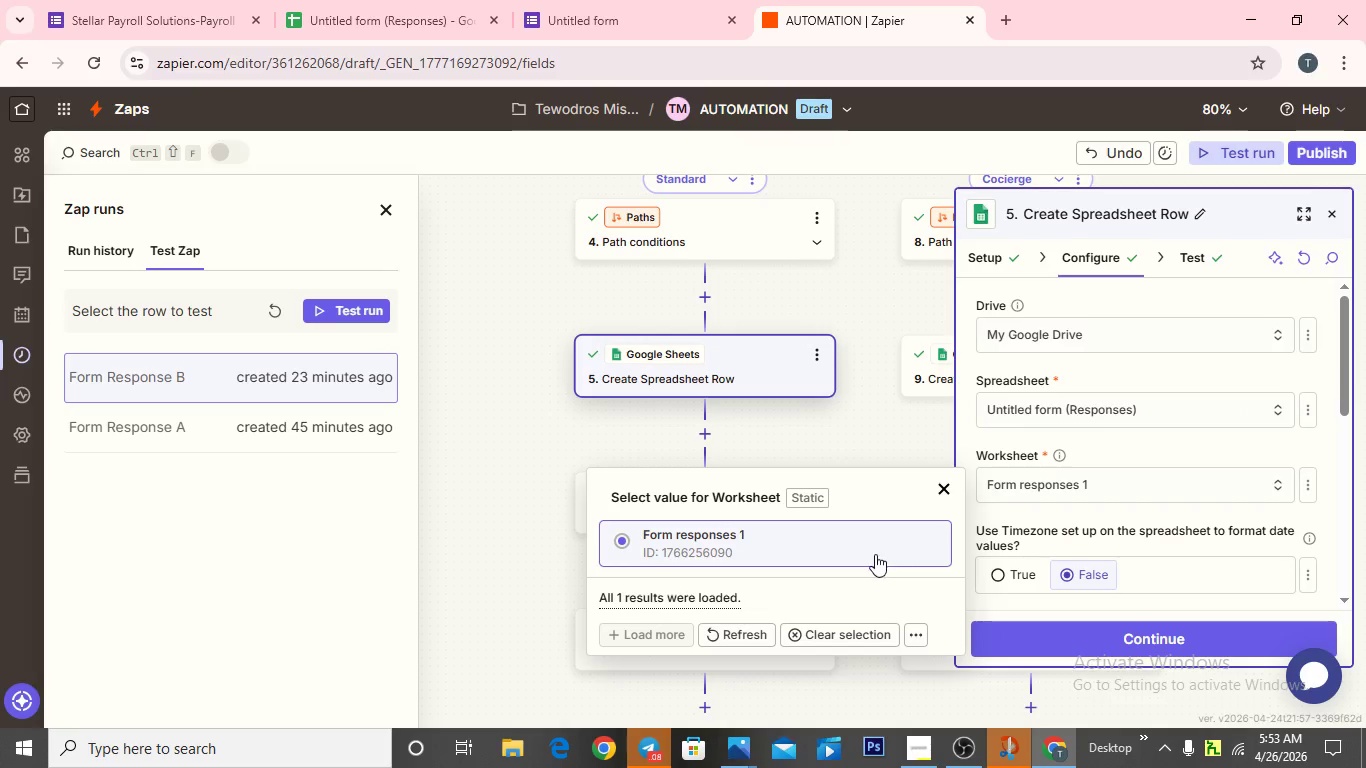 
scroll: coordinate [1088, 482], scroll_direction: down, amount: 42.0
 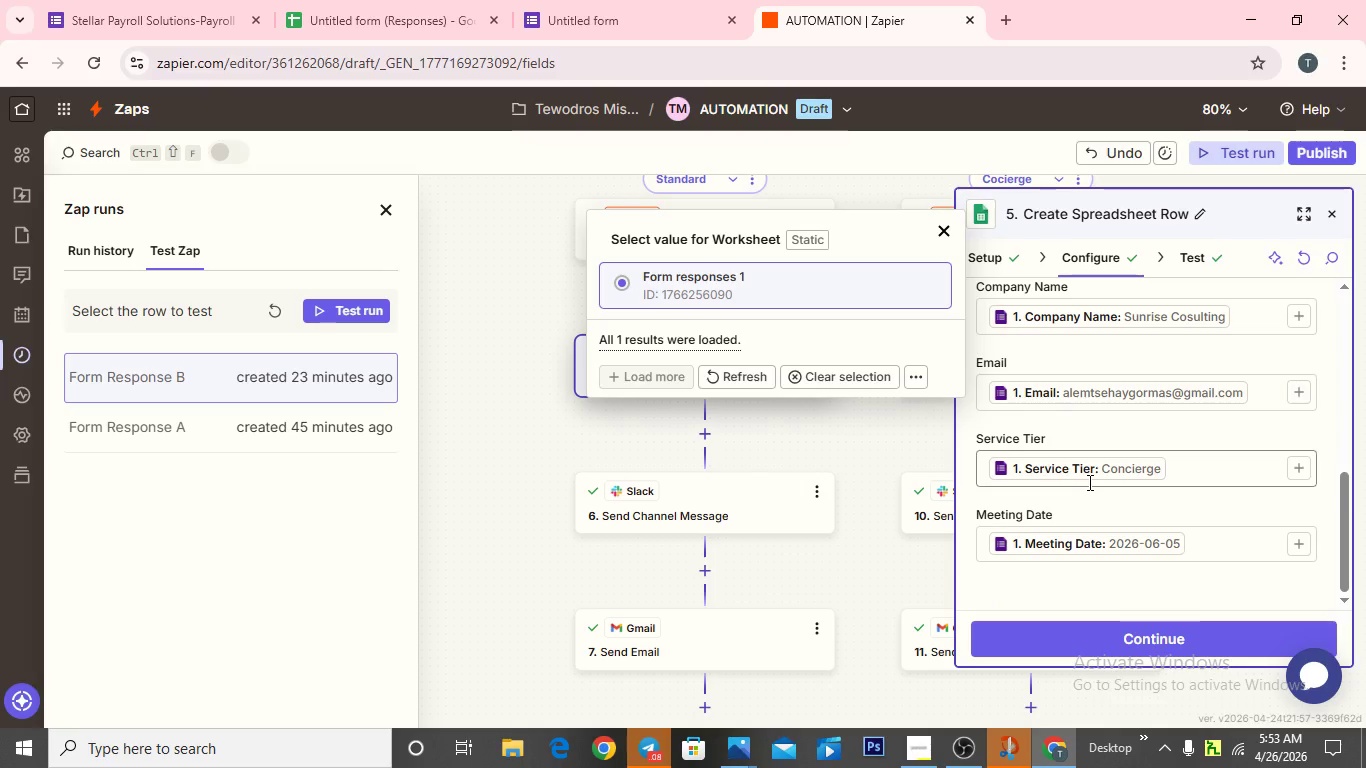 
scroll: coordinate [1088, 482], scroll_direction: up, amount: 1.0
 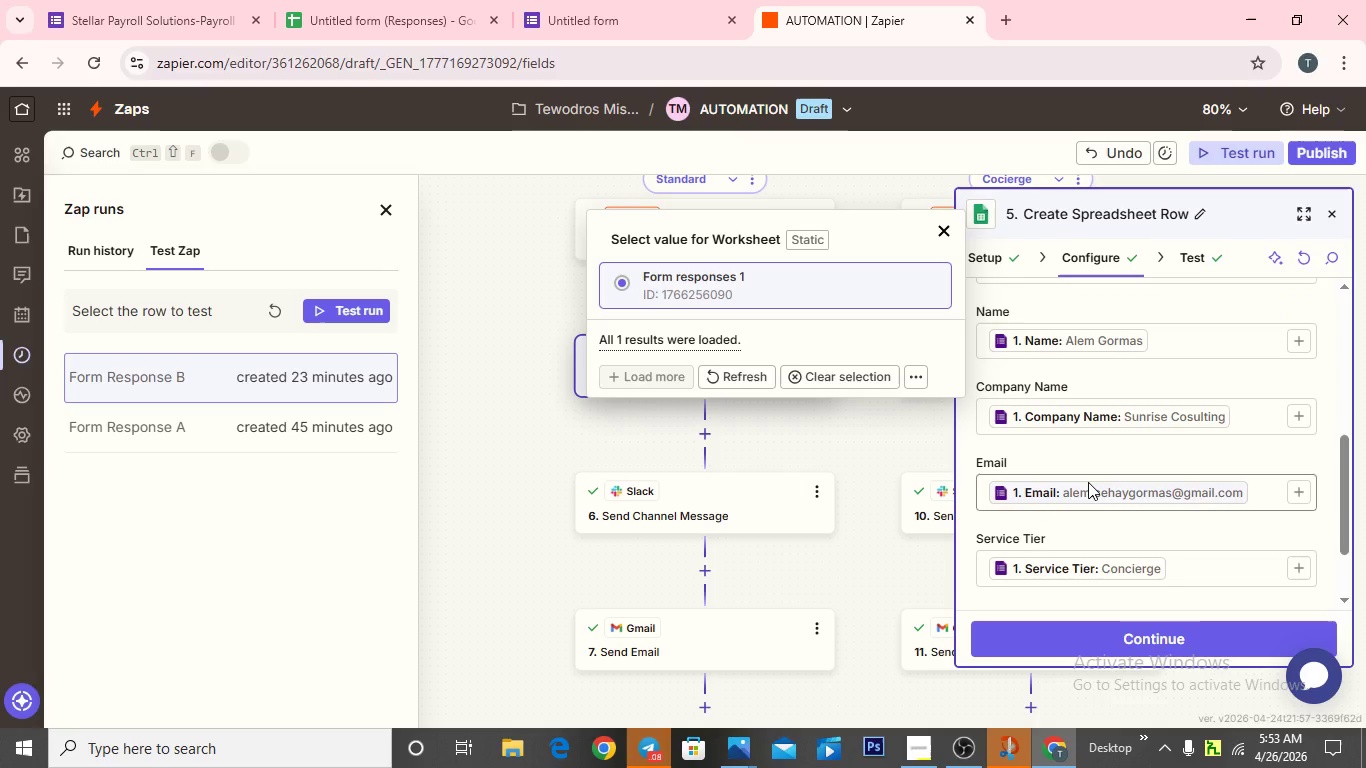 
scroll: coordinate [1088, 482], scroll_direction: down, amount: 15.0
 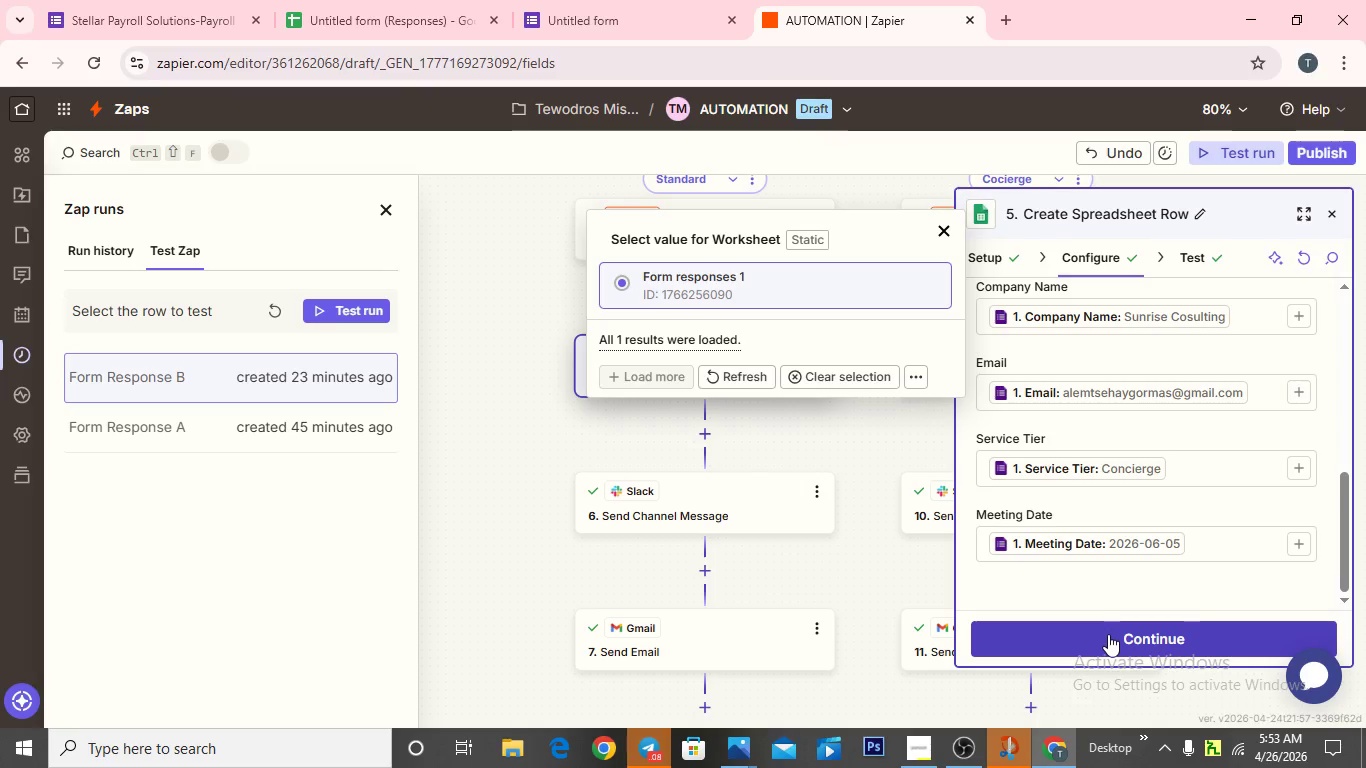 
left_click([1108, 635])
 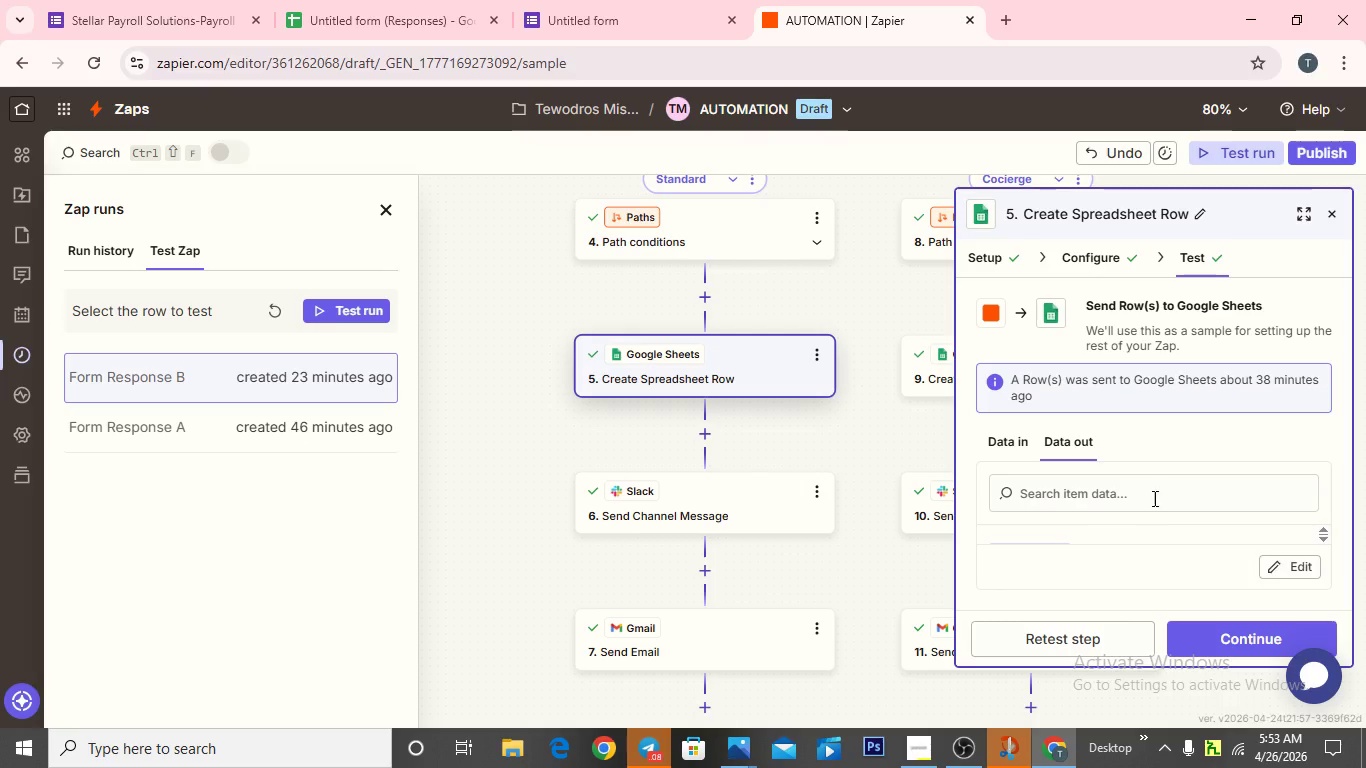 
wait(16.03)
 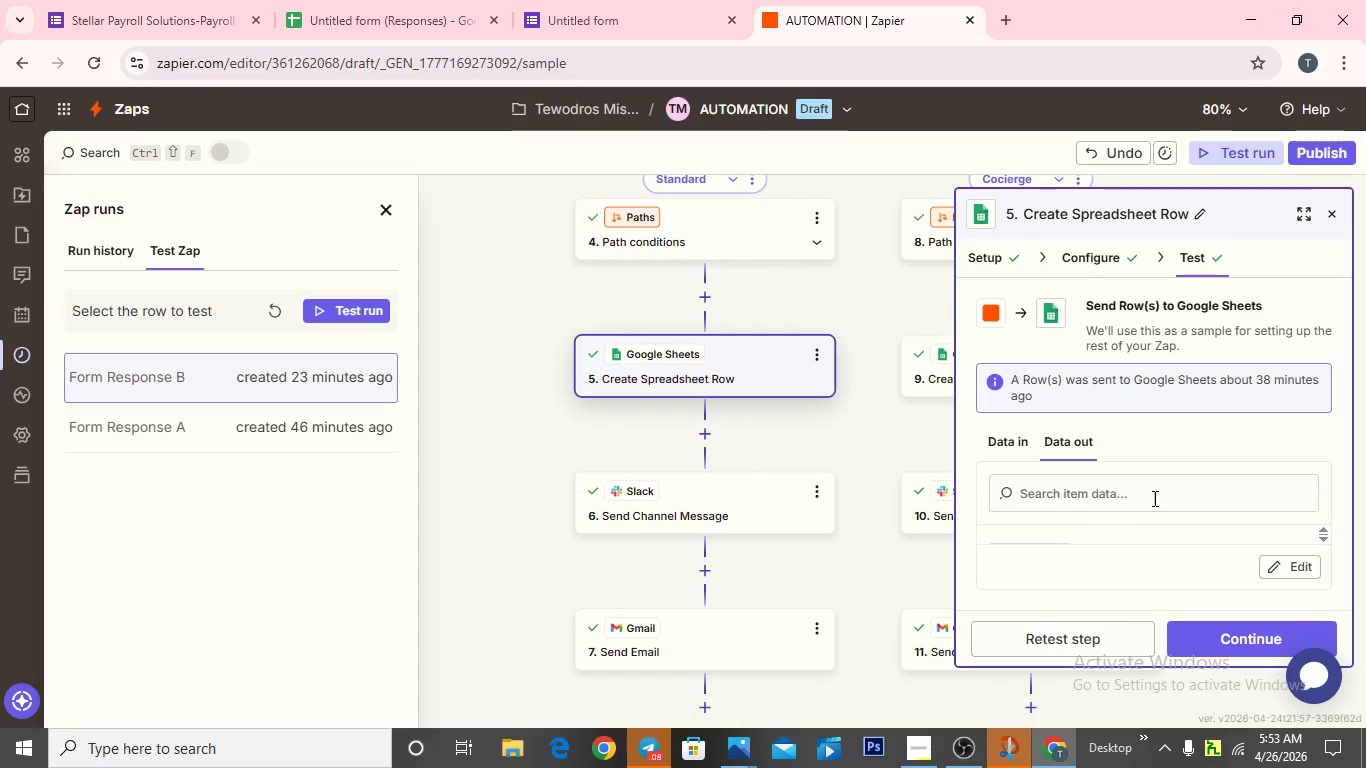 
left_click([1240, 629])
 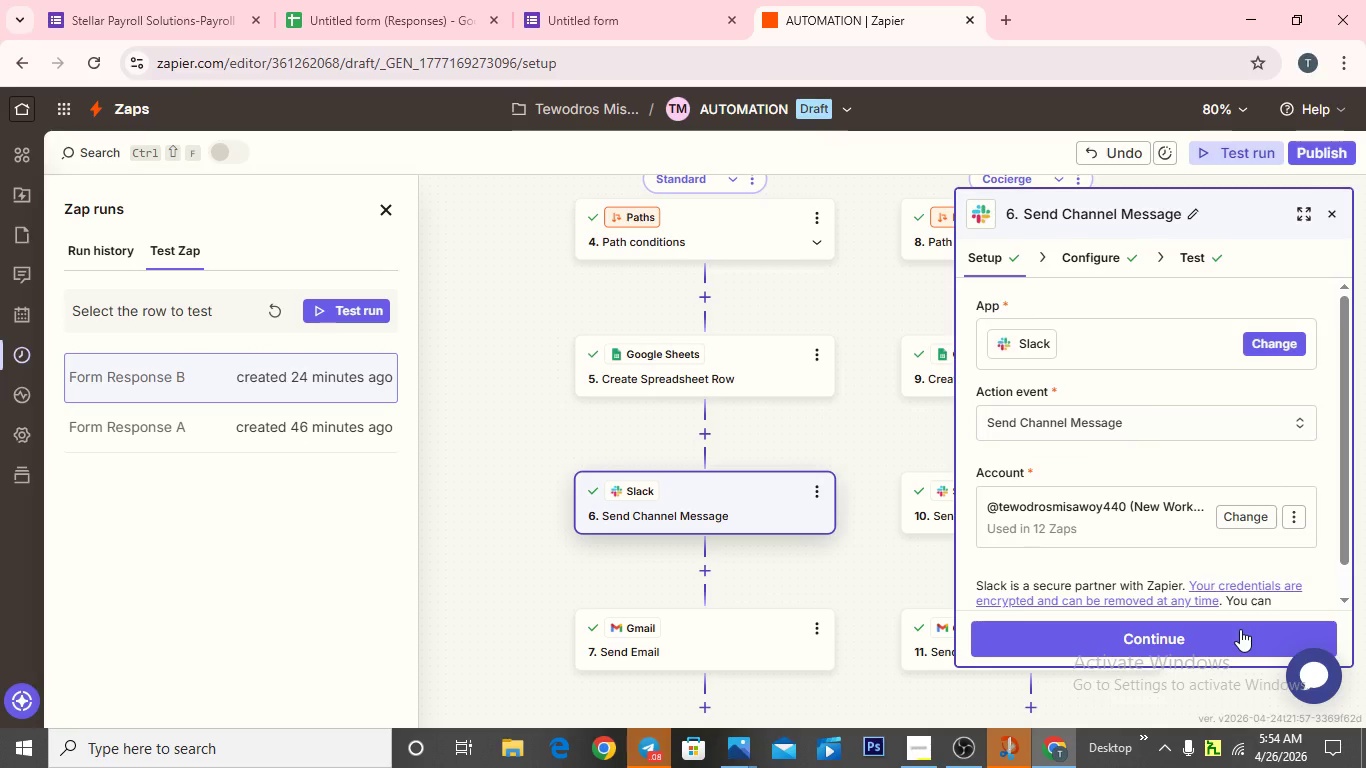 
left_click([1240, 629])
 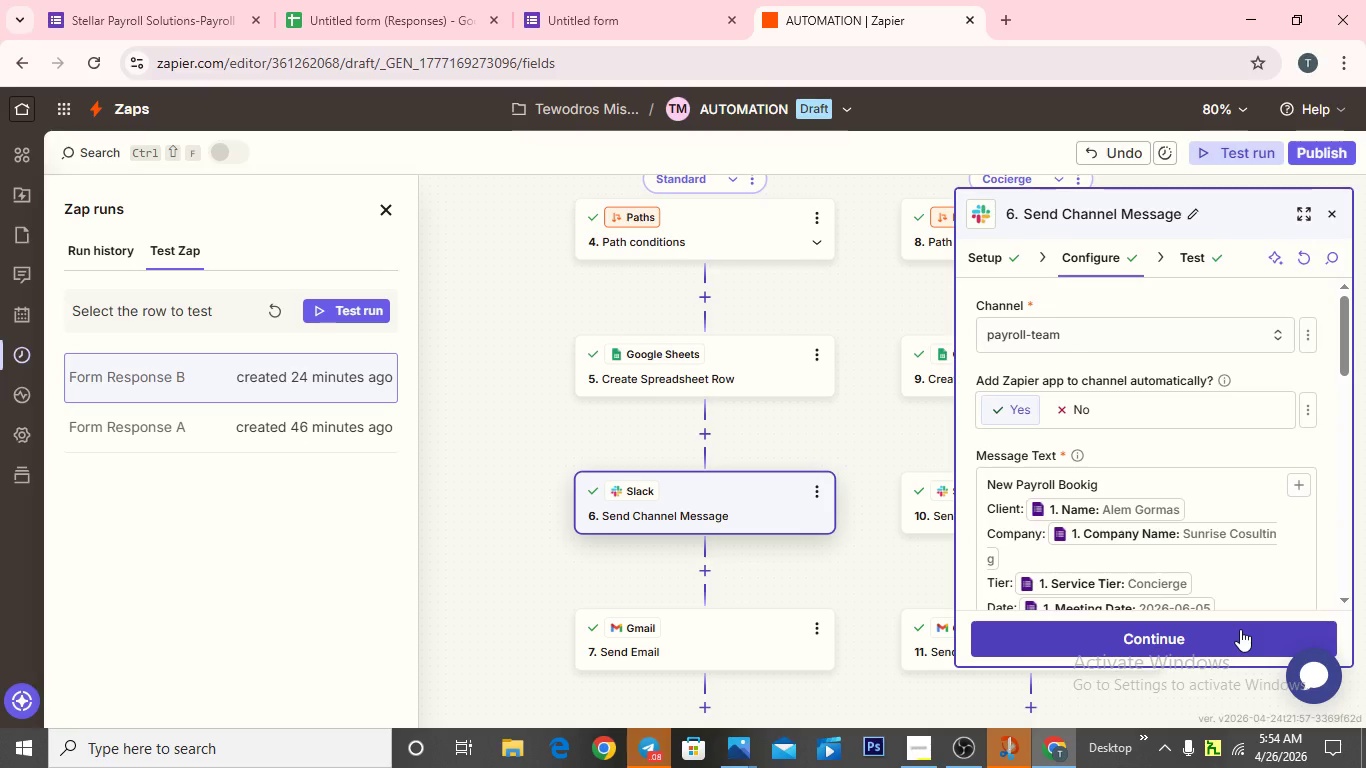 
wait(6.94)
 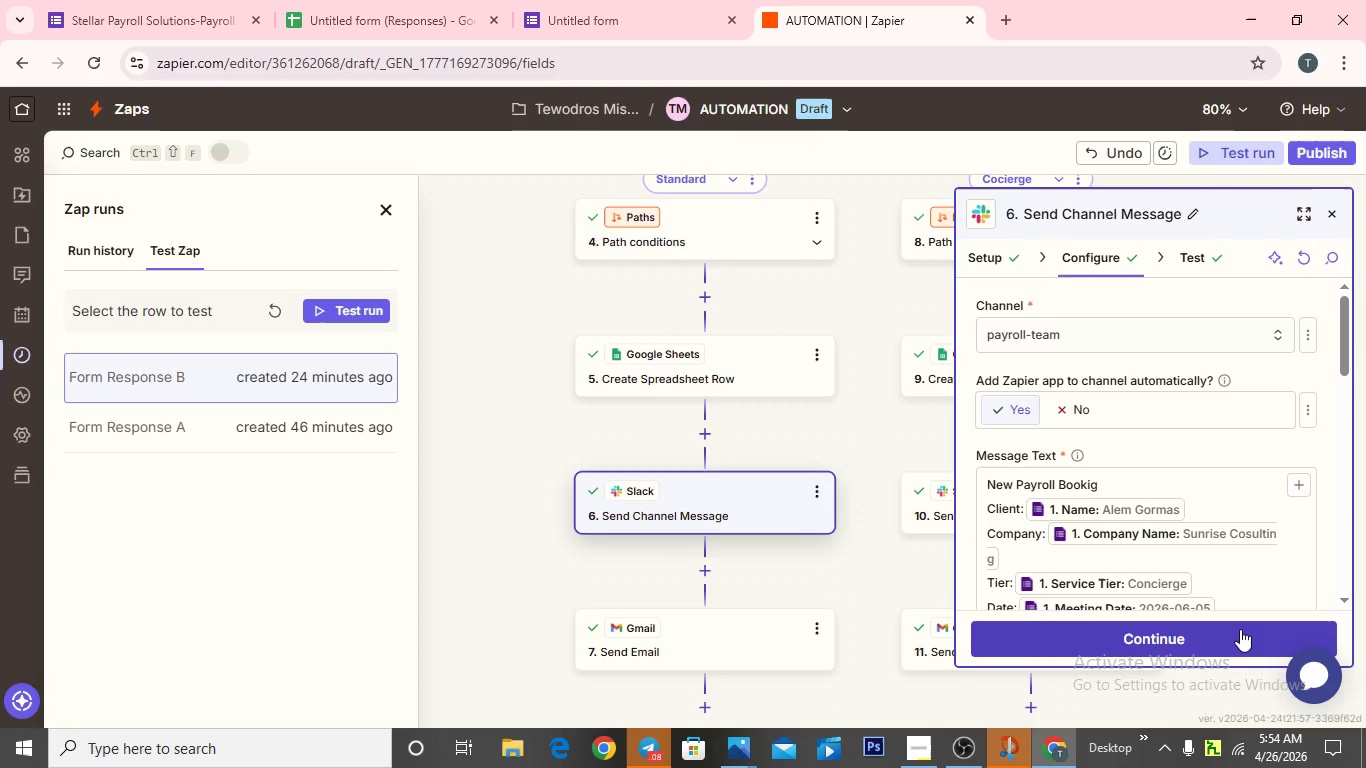 
left_click([1240, 629])
 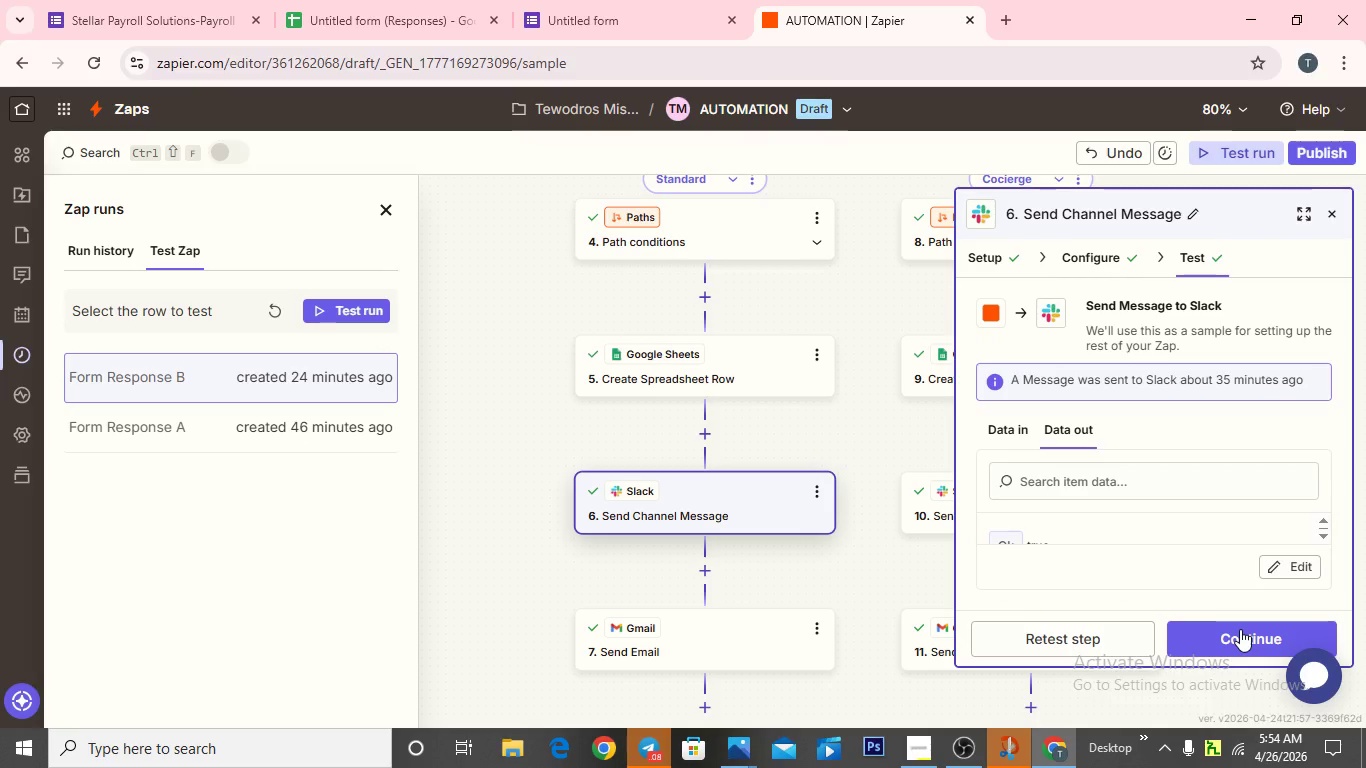 
wait(6.69)
 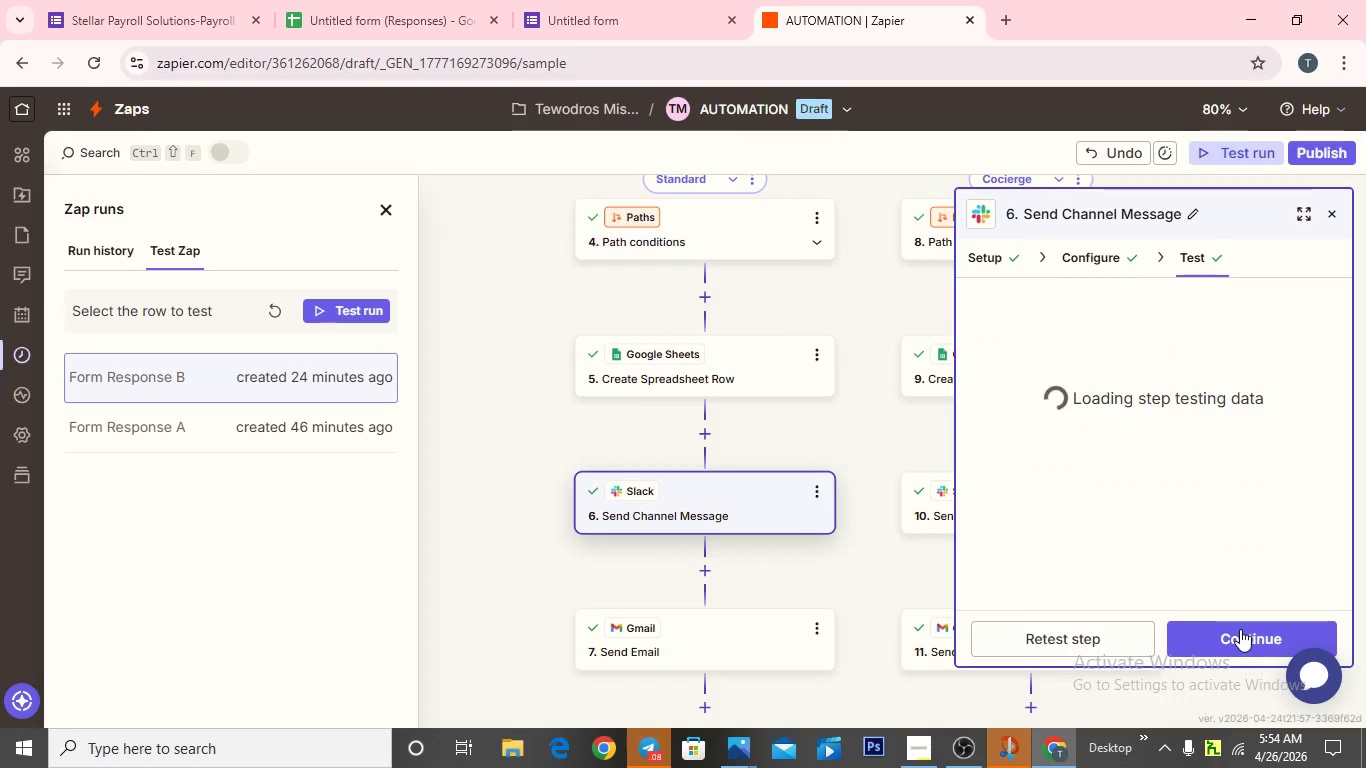 
left_click([1240, 629])
 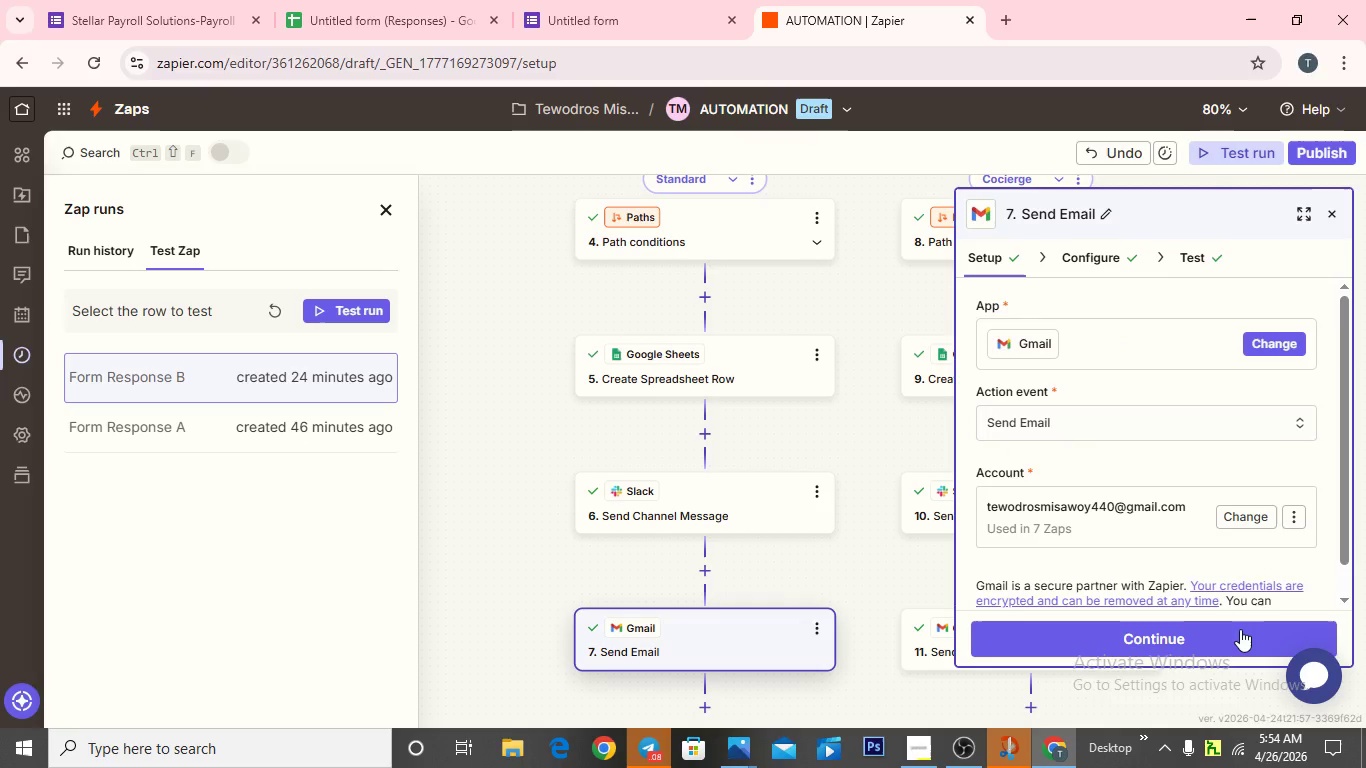 
left_click([1240, 629])
 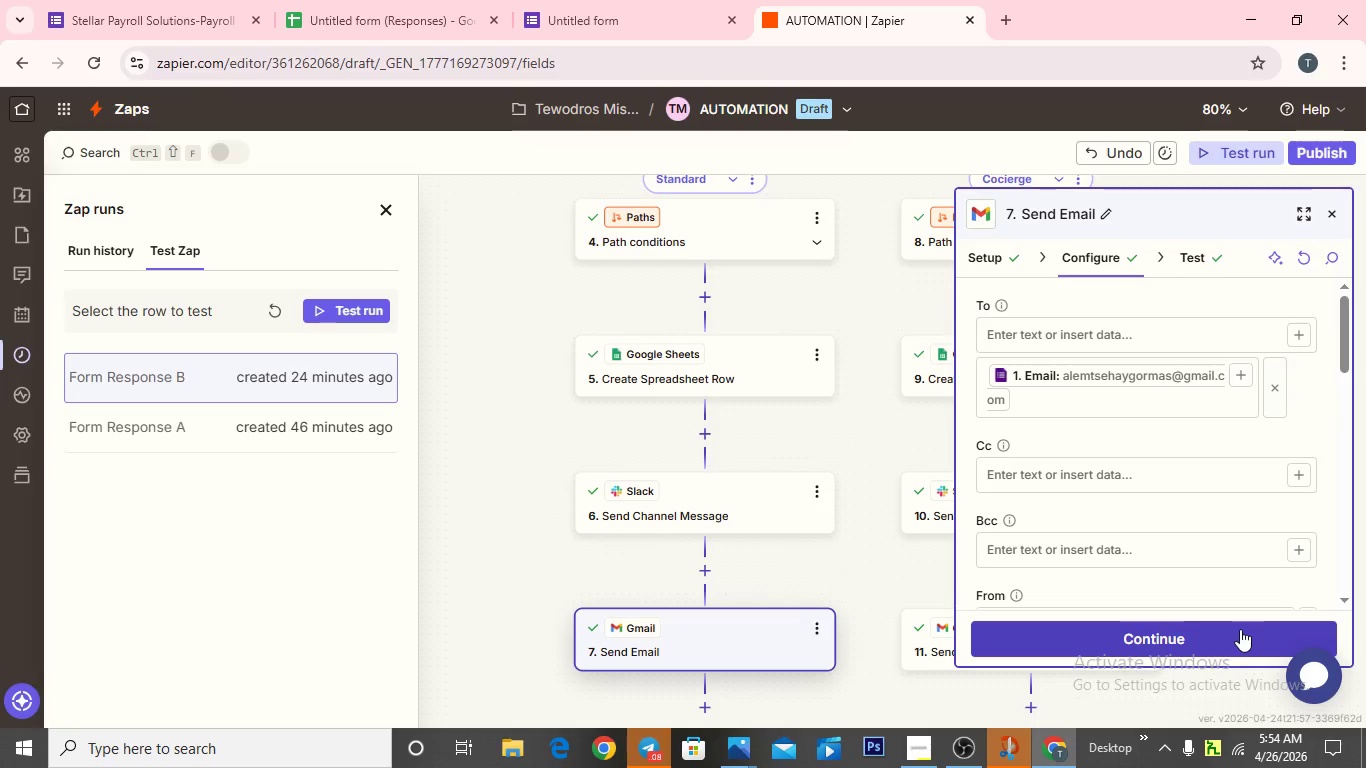 
wait(6.73)
 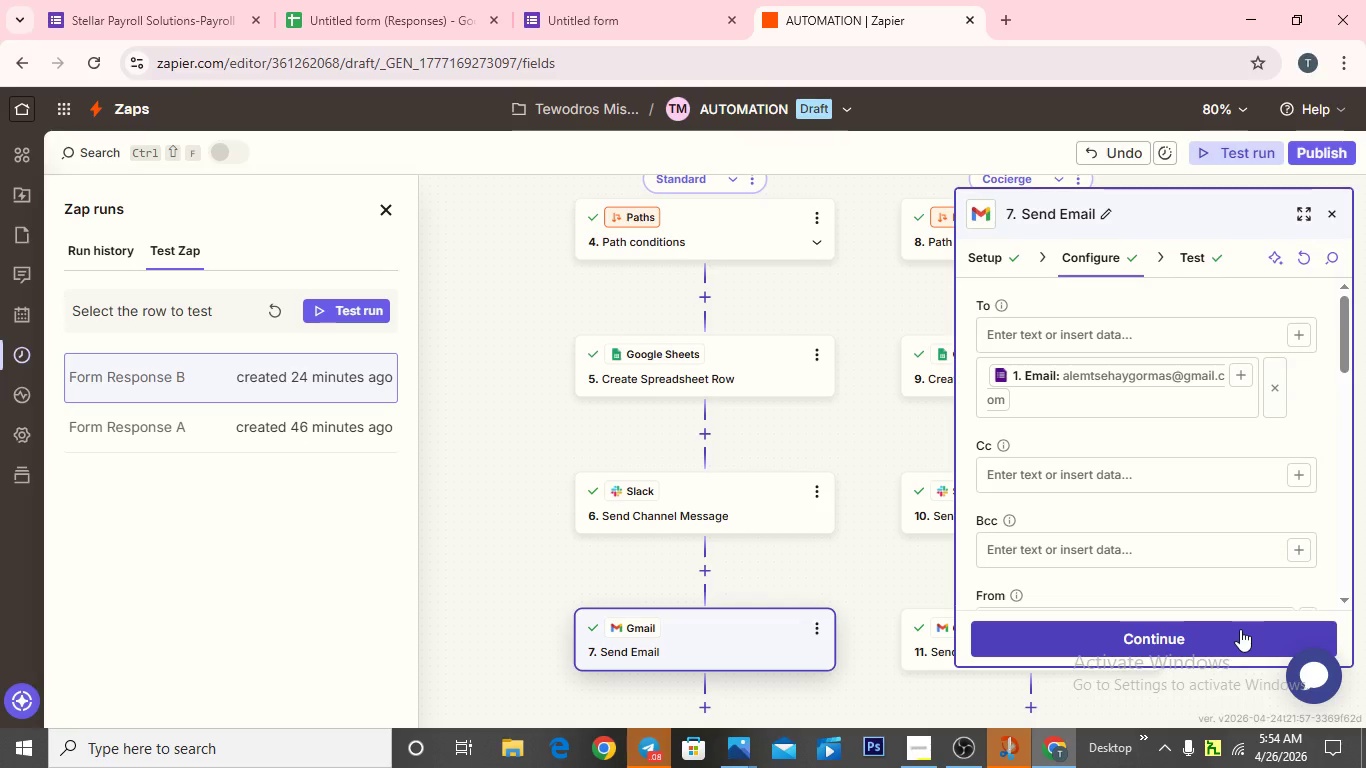 
left_click([718, 356])
 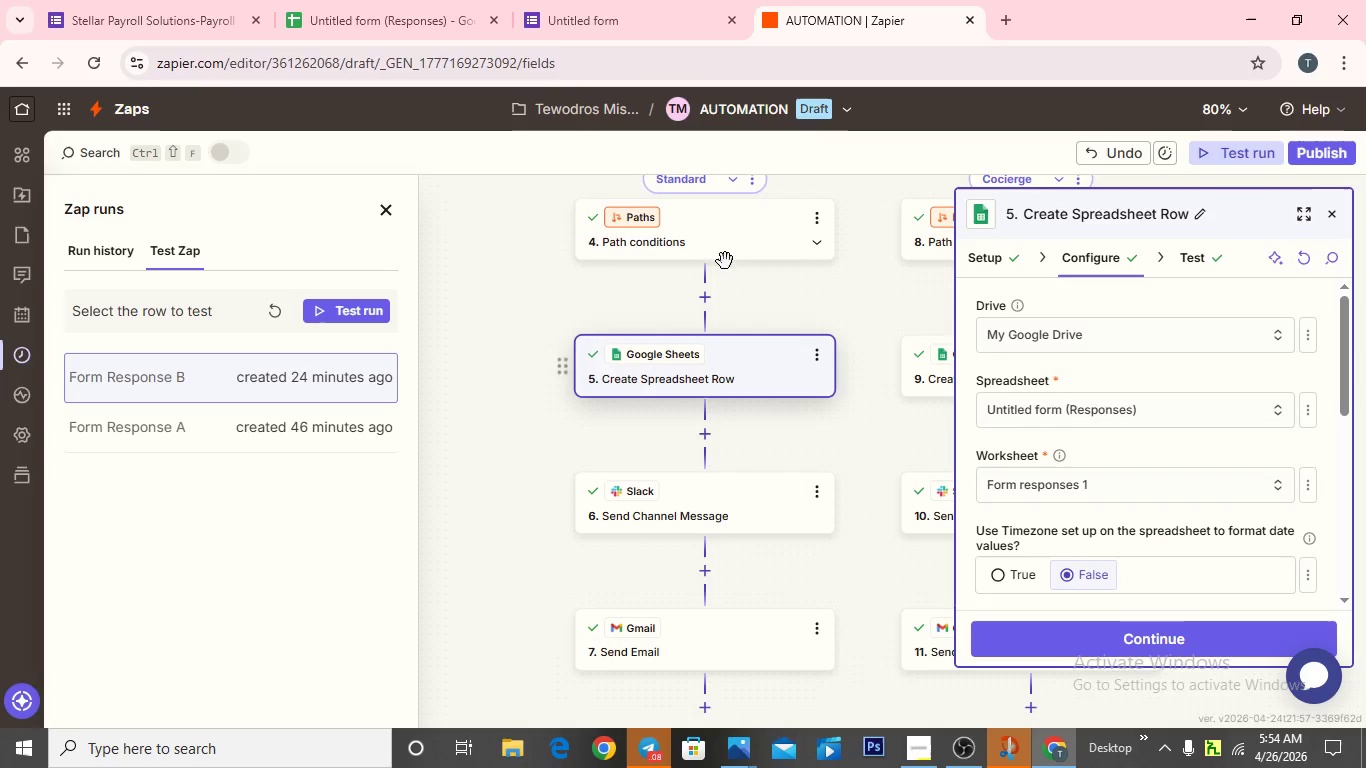 
left_click([728, 245])
 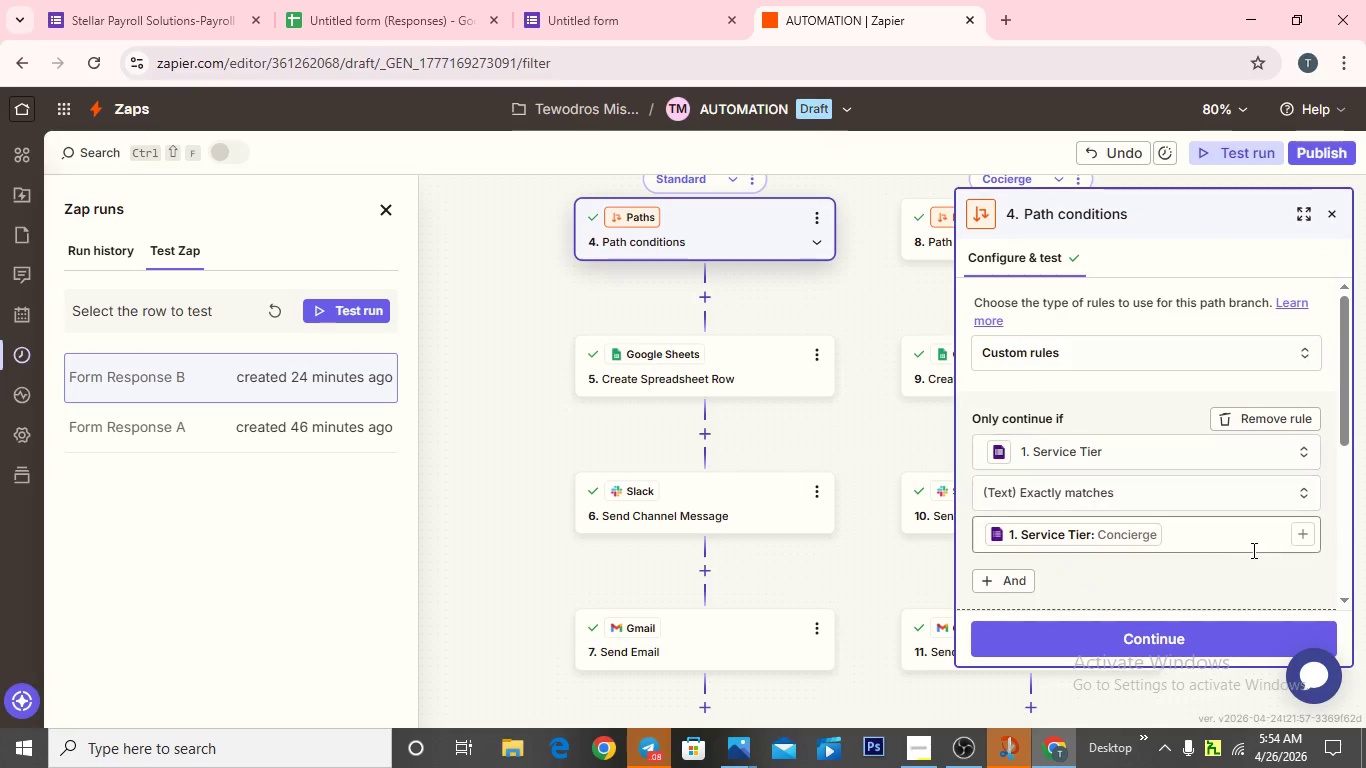 
left_click([1299, 533])
 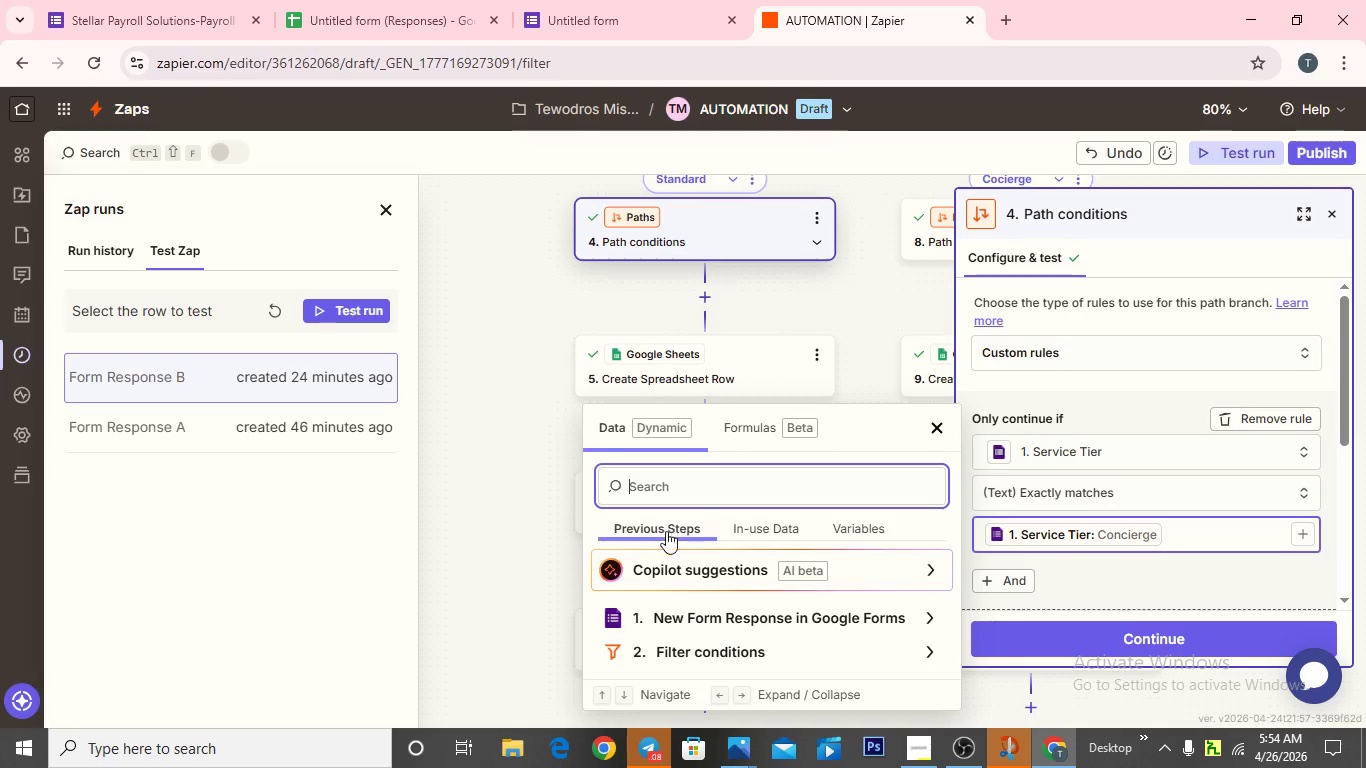 
scroll: coordinate [695, 601], scroll_direction: down, amount: 21.0
 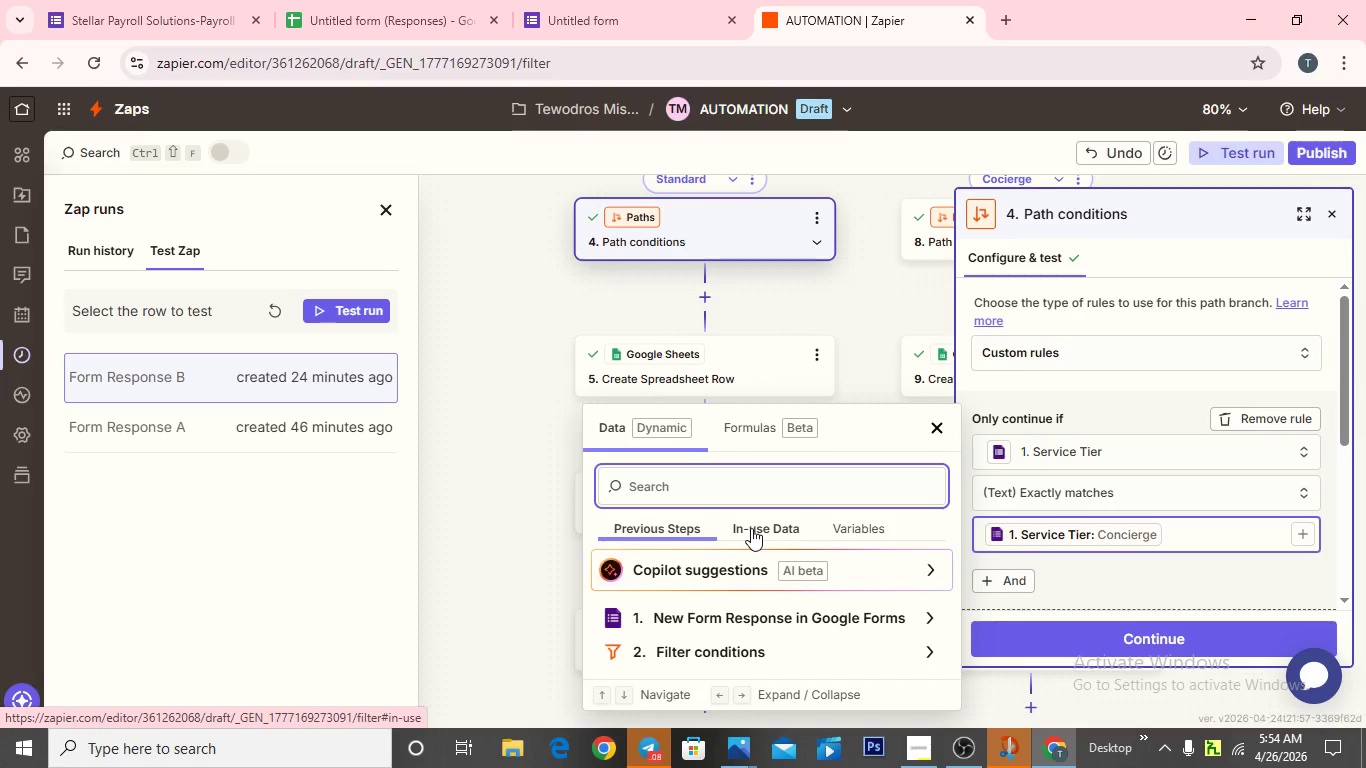 
left_click([751, 528])
 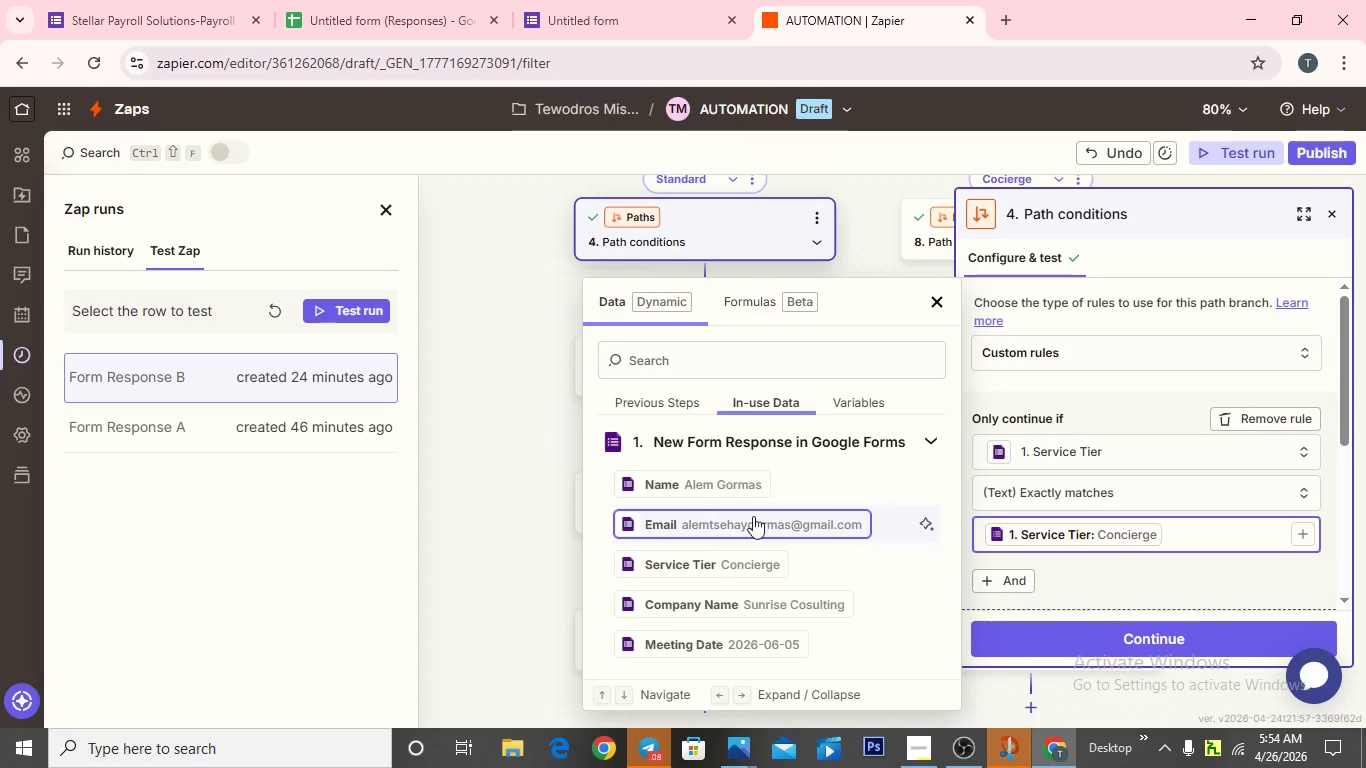 
scroll: coordinate [755, 501], scroll_direction: down, amount: 3.0
 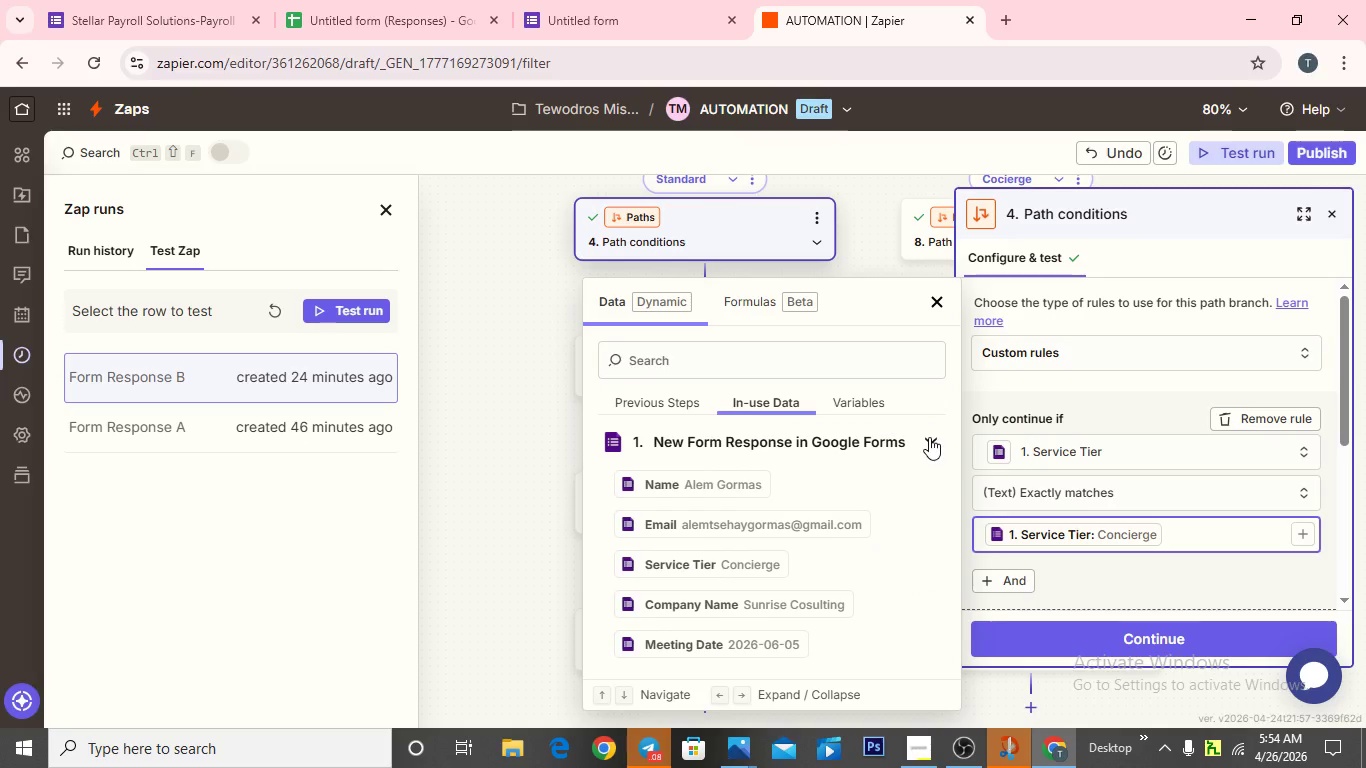 
left_click([929, 437])
 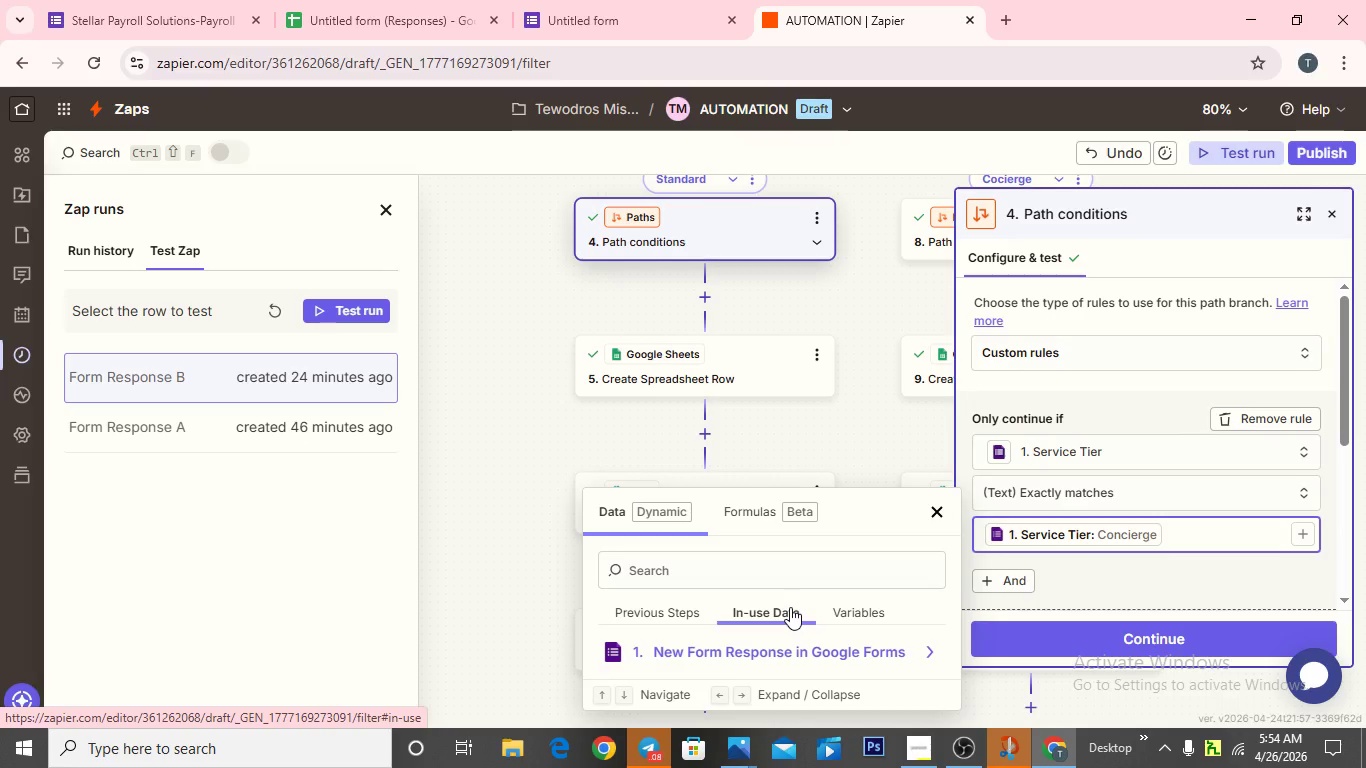 
left_click([790, 607])
 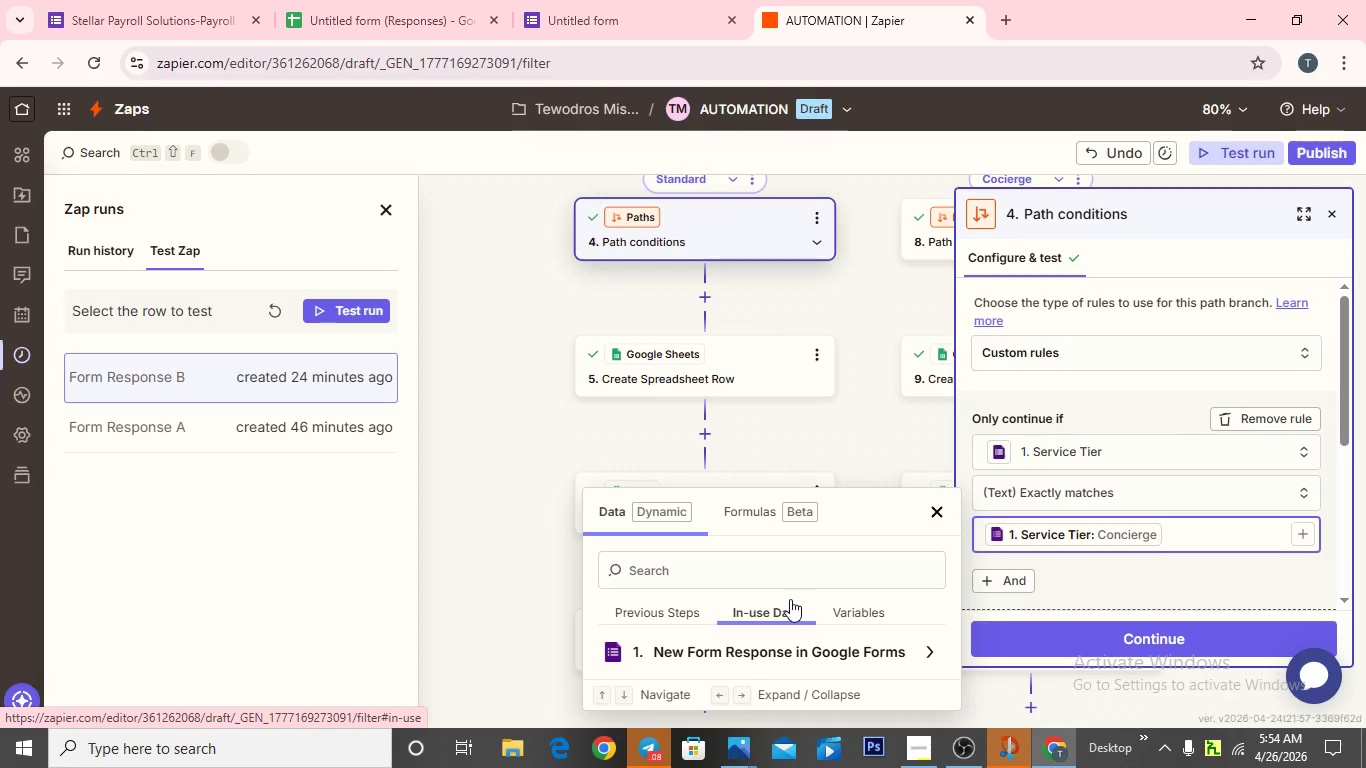 
scroll: coordinate [785, 661], scroll_direction: down, amount: 8.0
 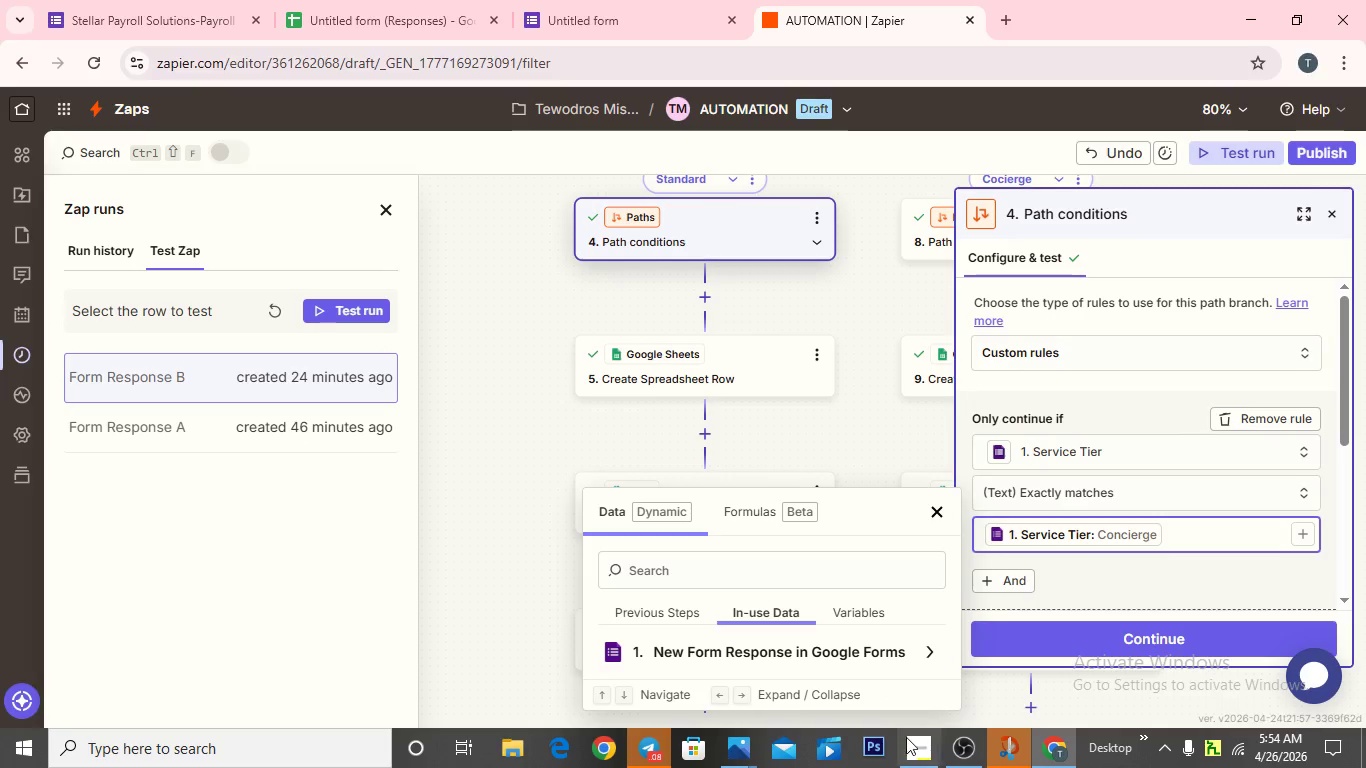 
left_click([906, 738])